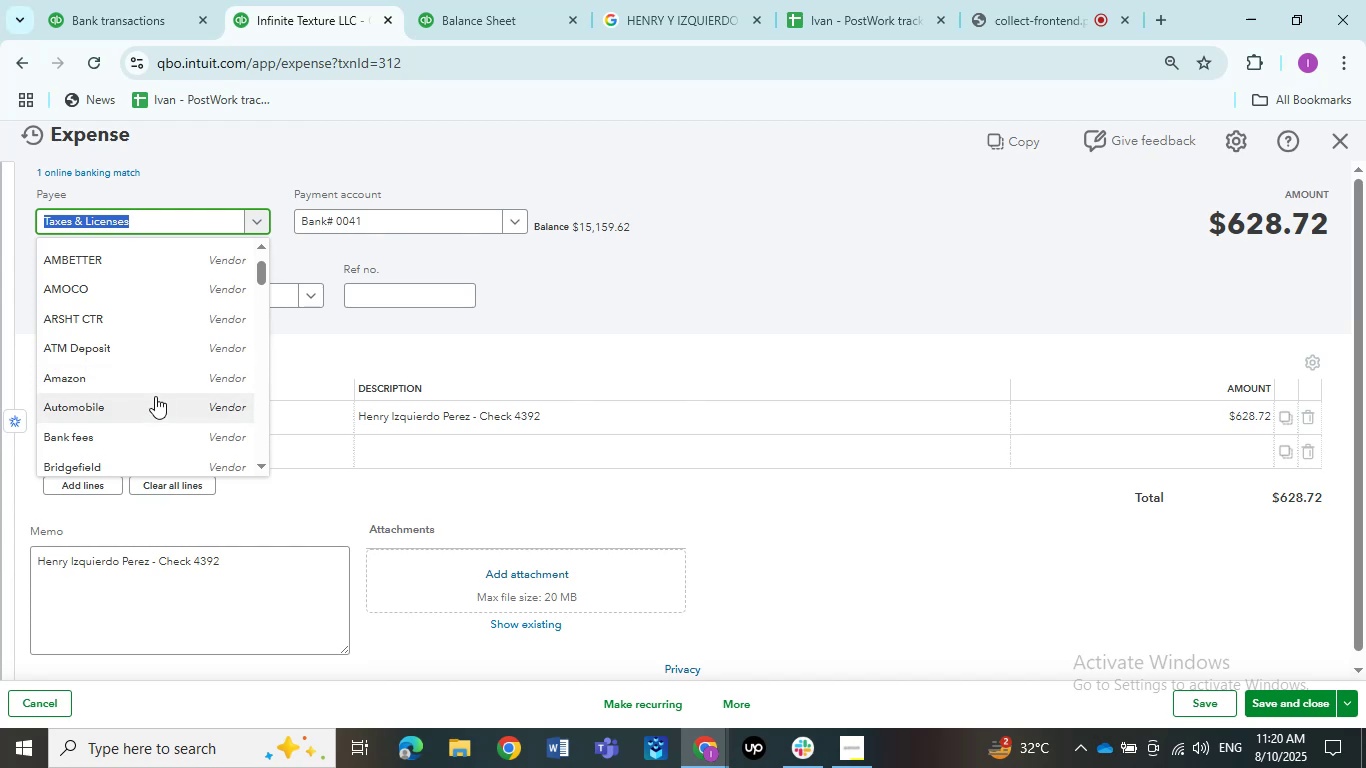 
wait(9.22)
 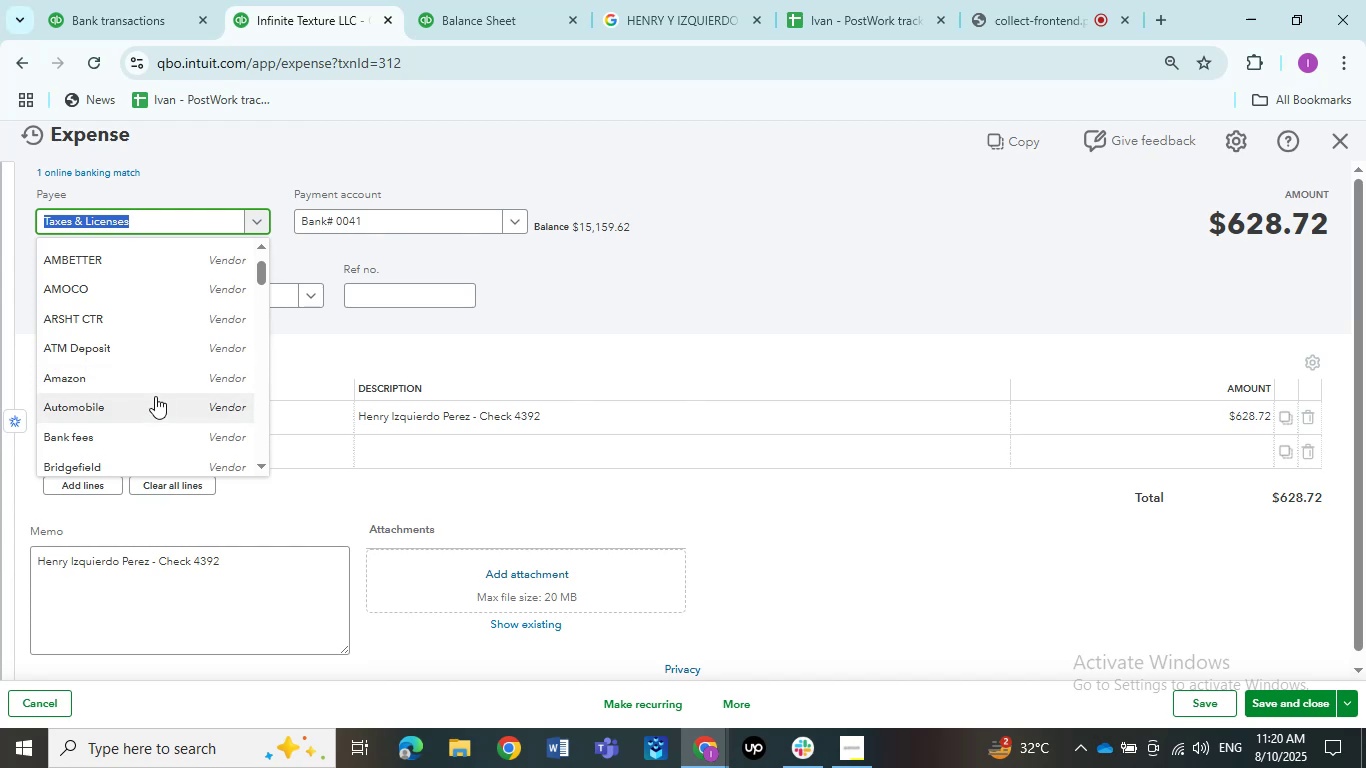 
scroll: coordinate [137, 357], scroll_direction: down, amount: 3.0
 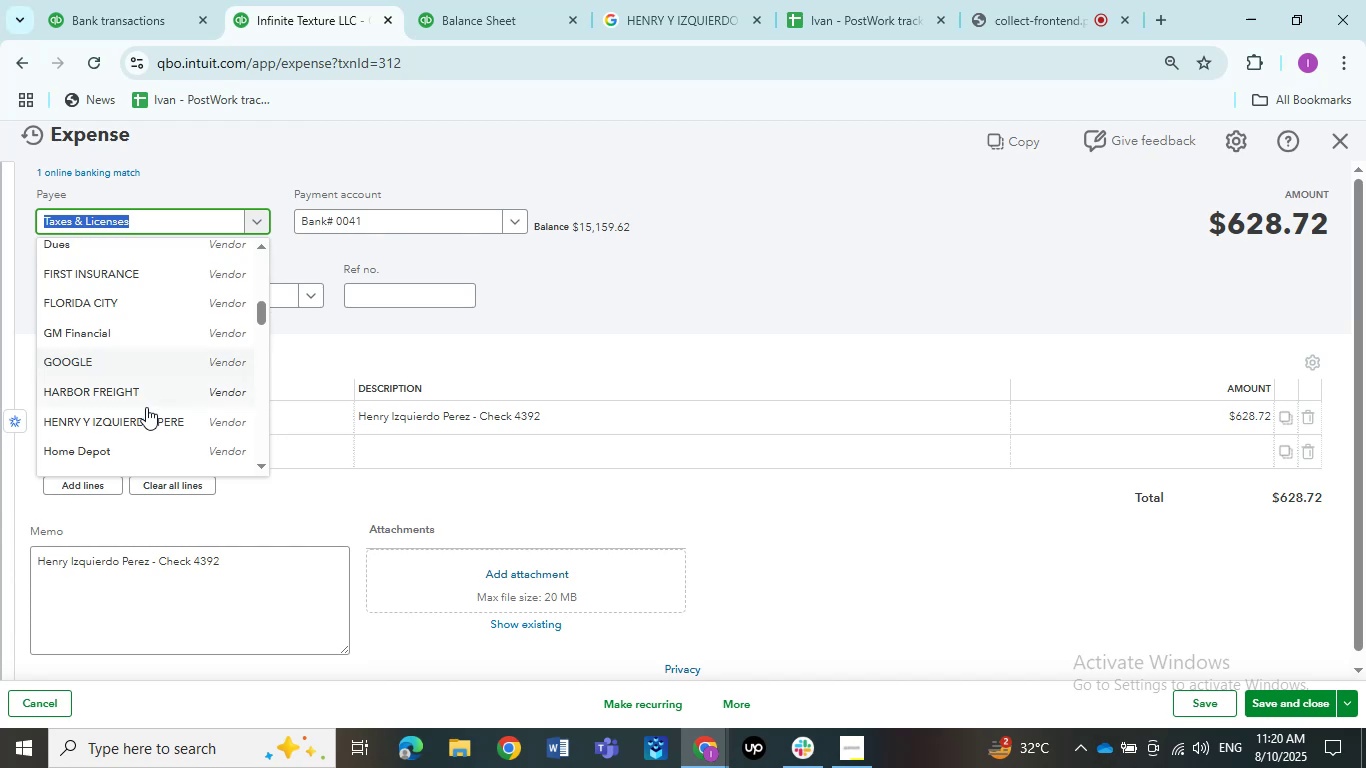 
left_click([149, 418])
 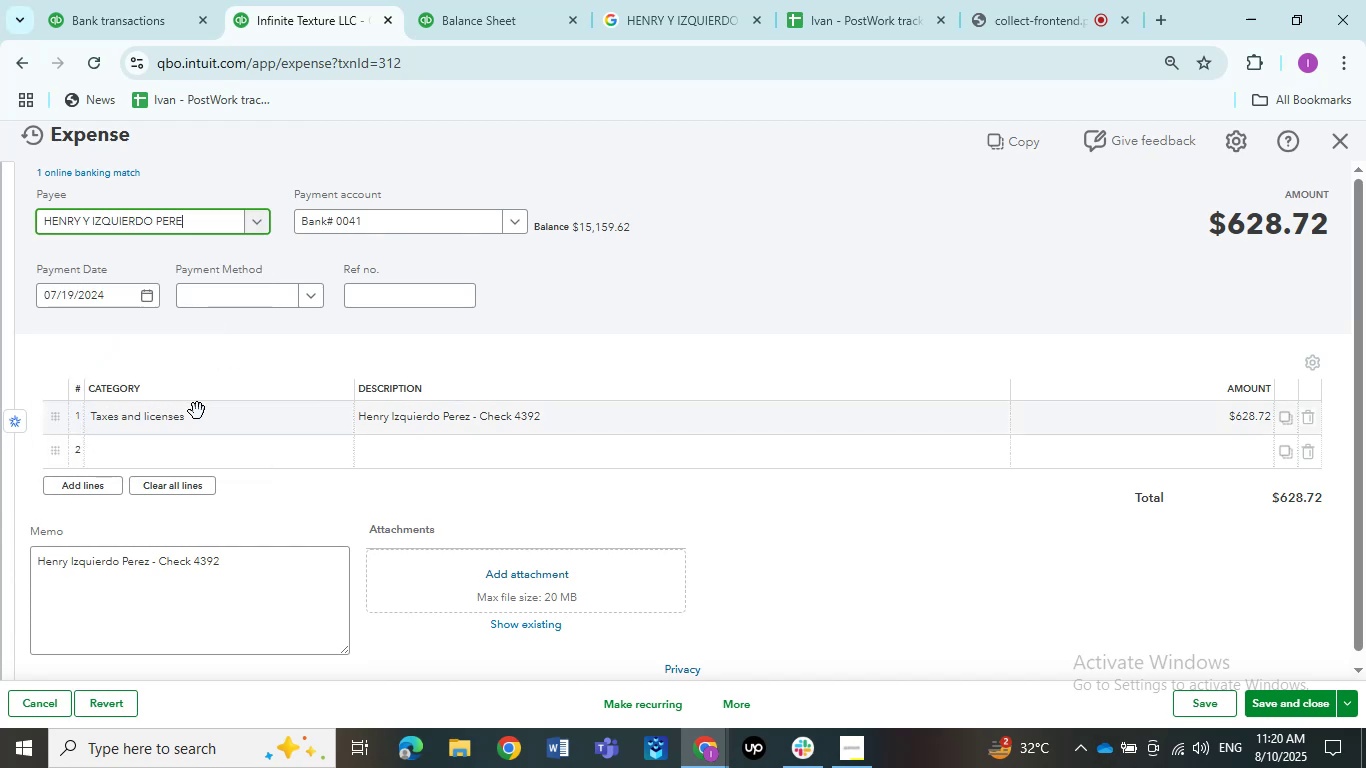 
left_click([197, 411])
 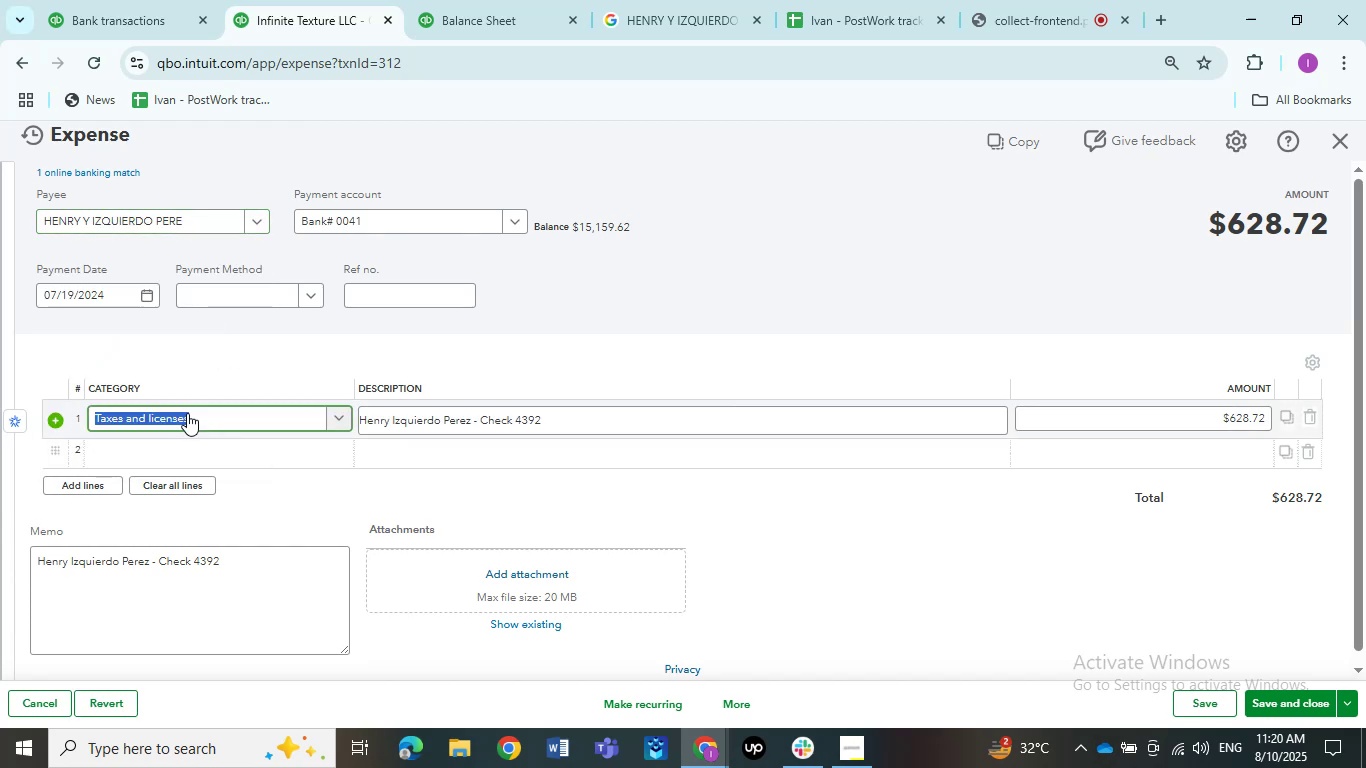 
left_click([187, 413])
 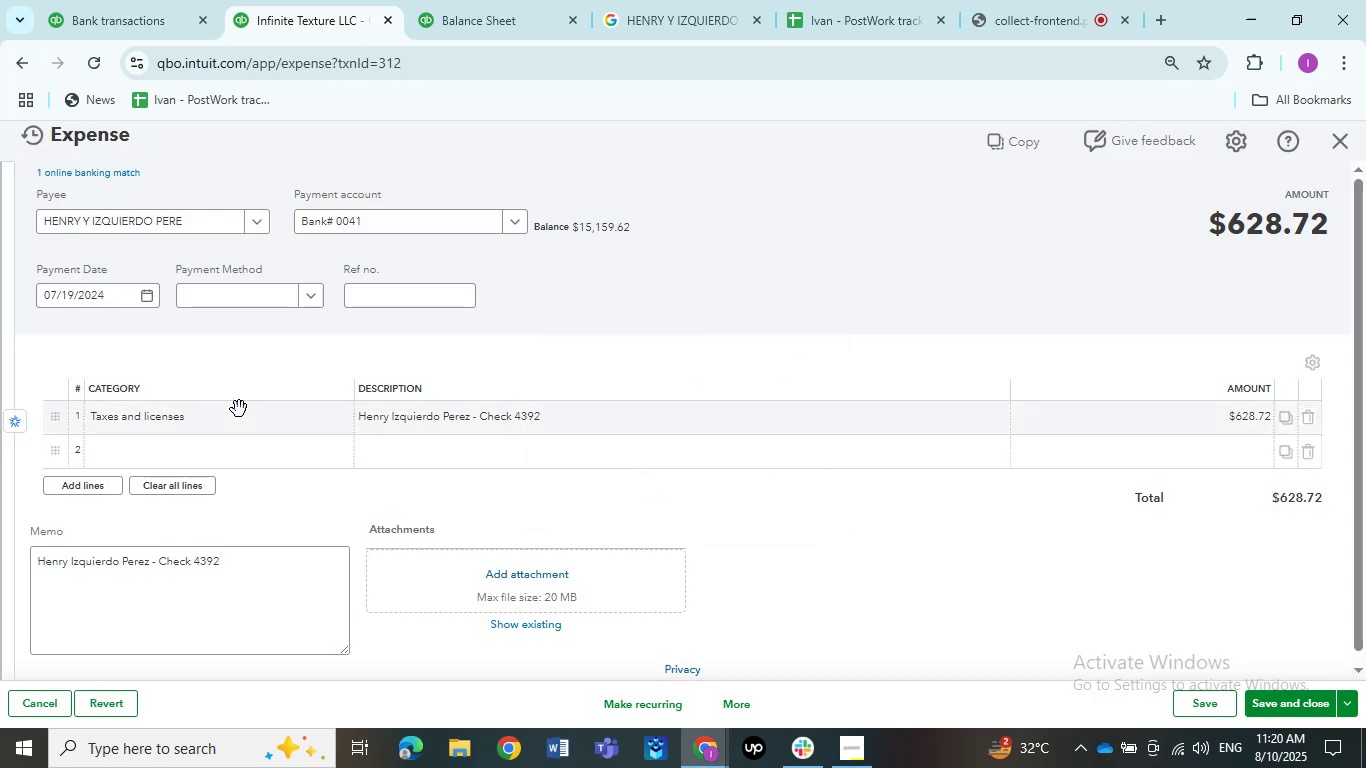 
wait(8.6)
 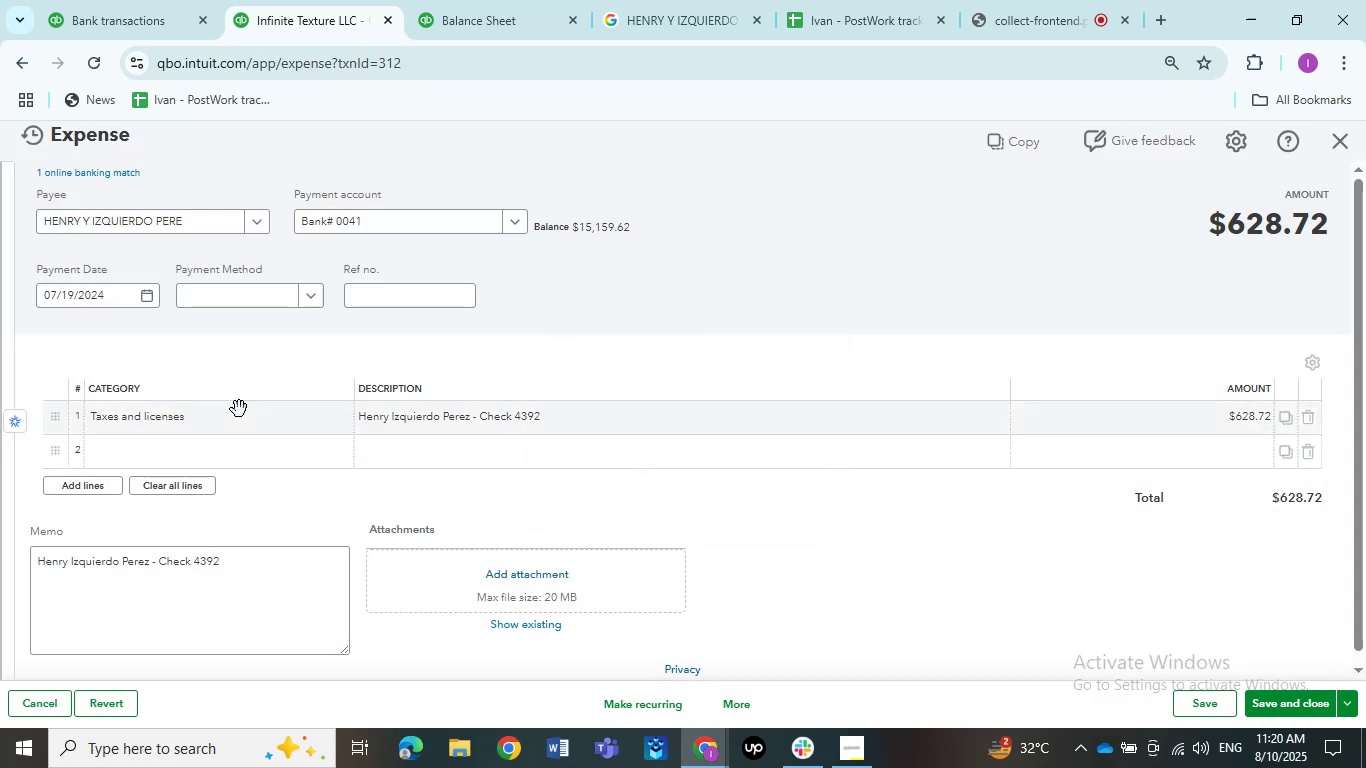 
left_click([189, 410])
 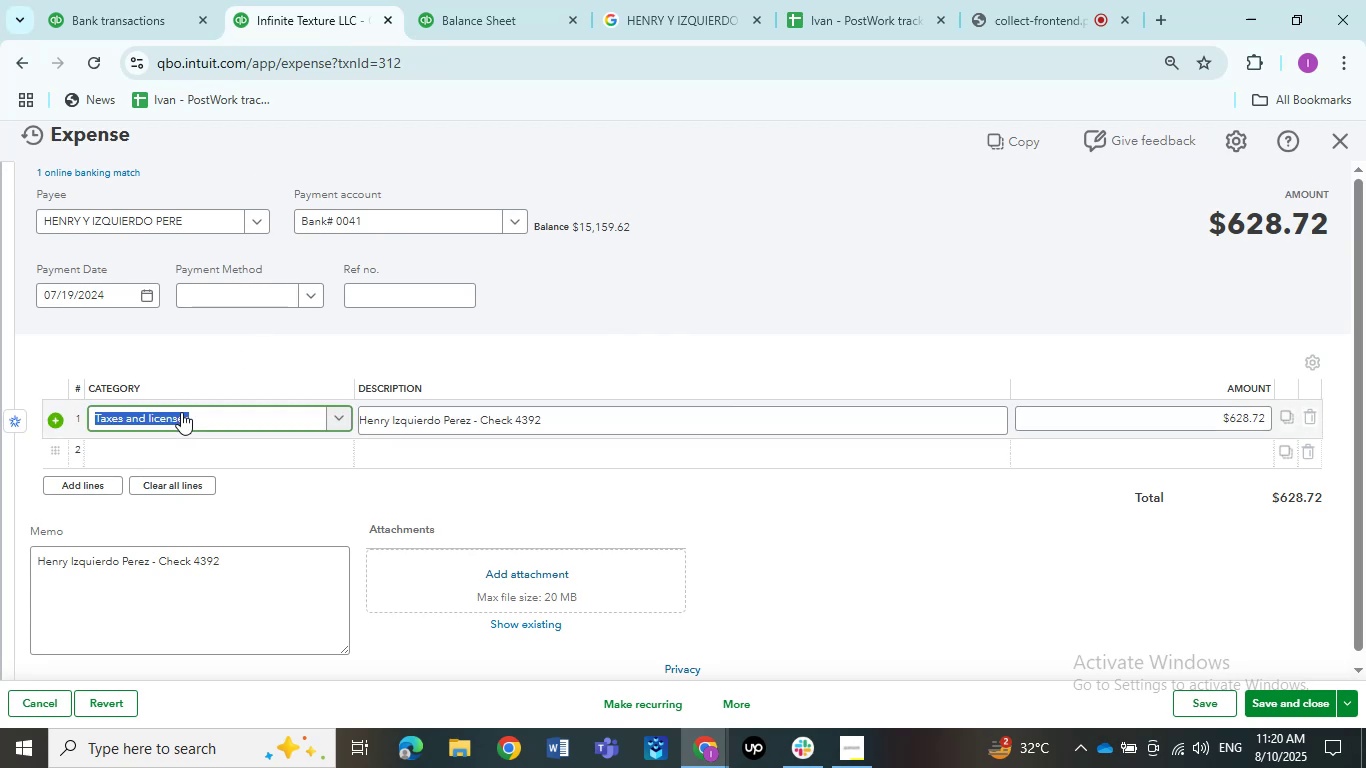 
left_click([181, 412])
 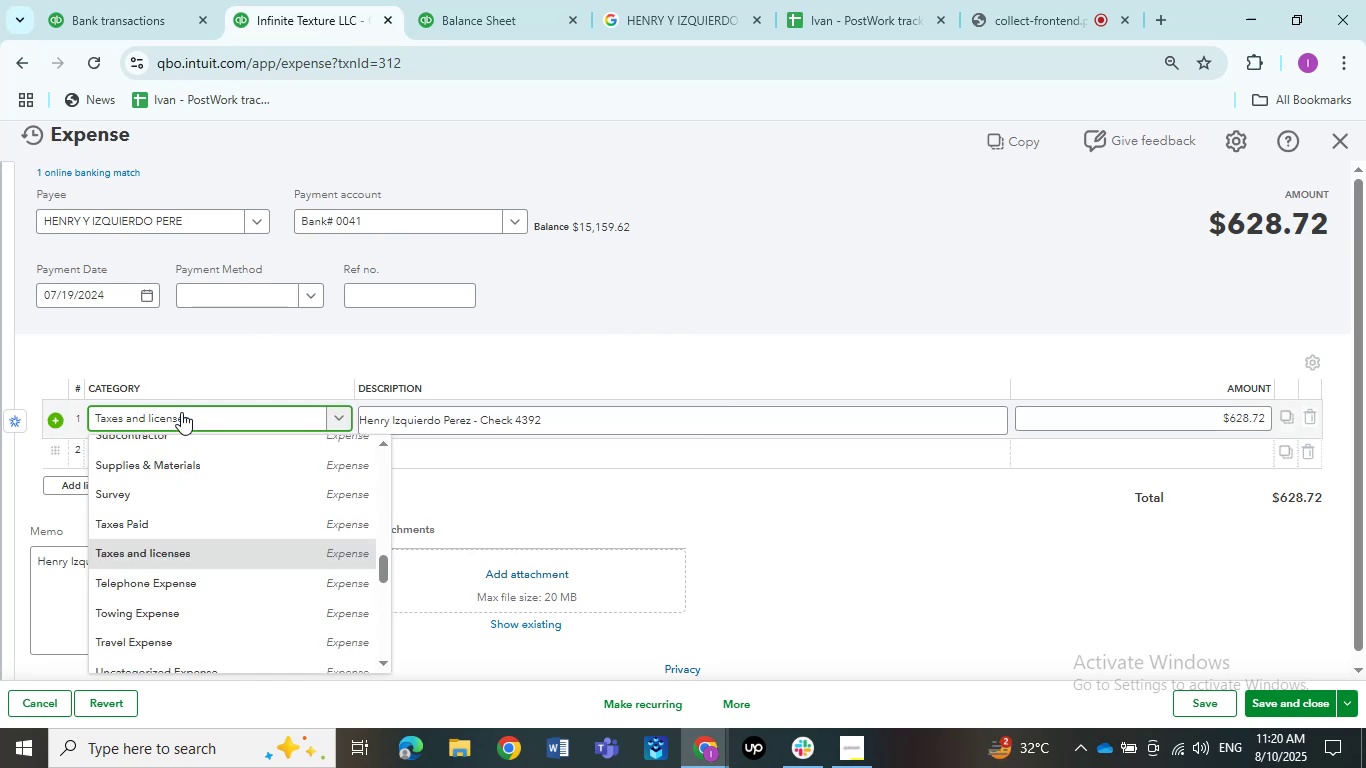 
left_click([180, 412])
 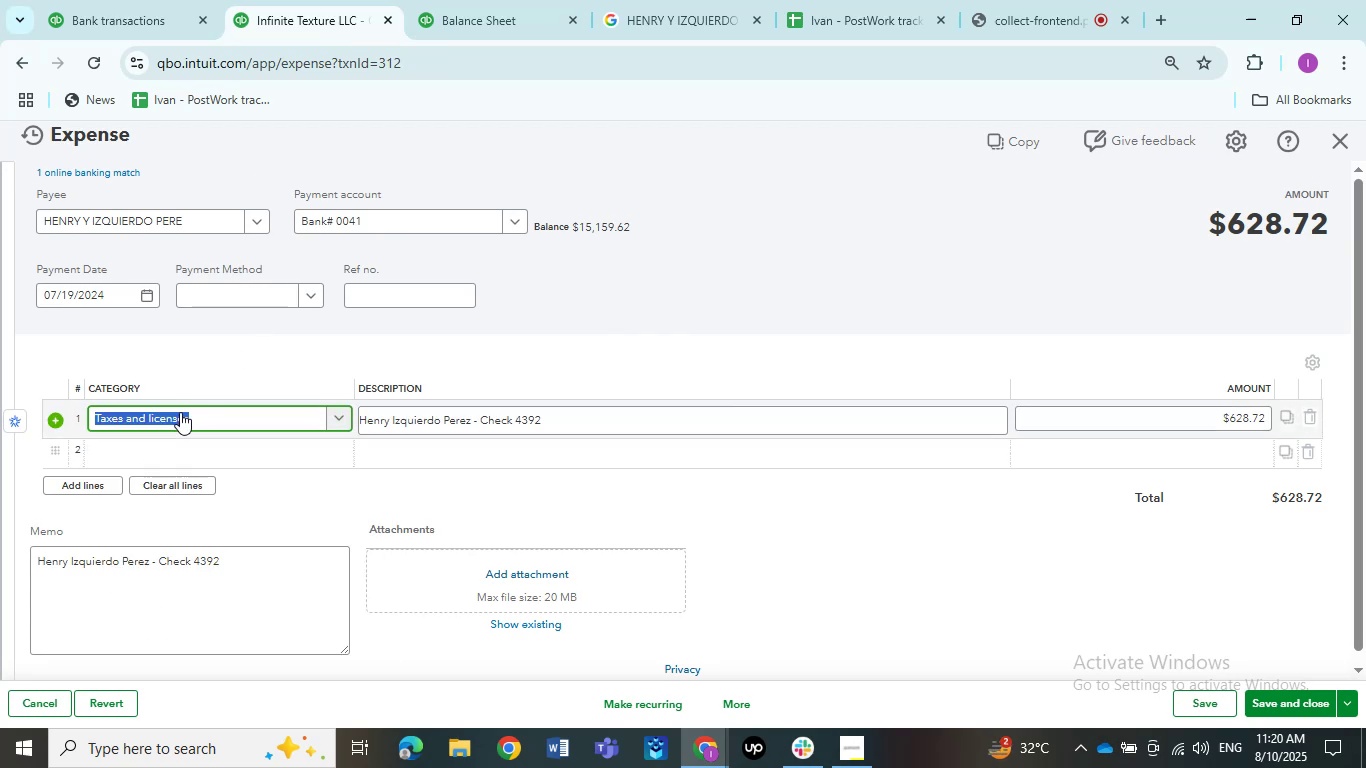 
type(as)
 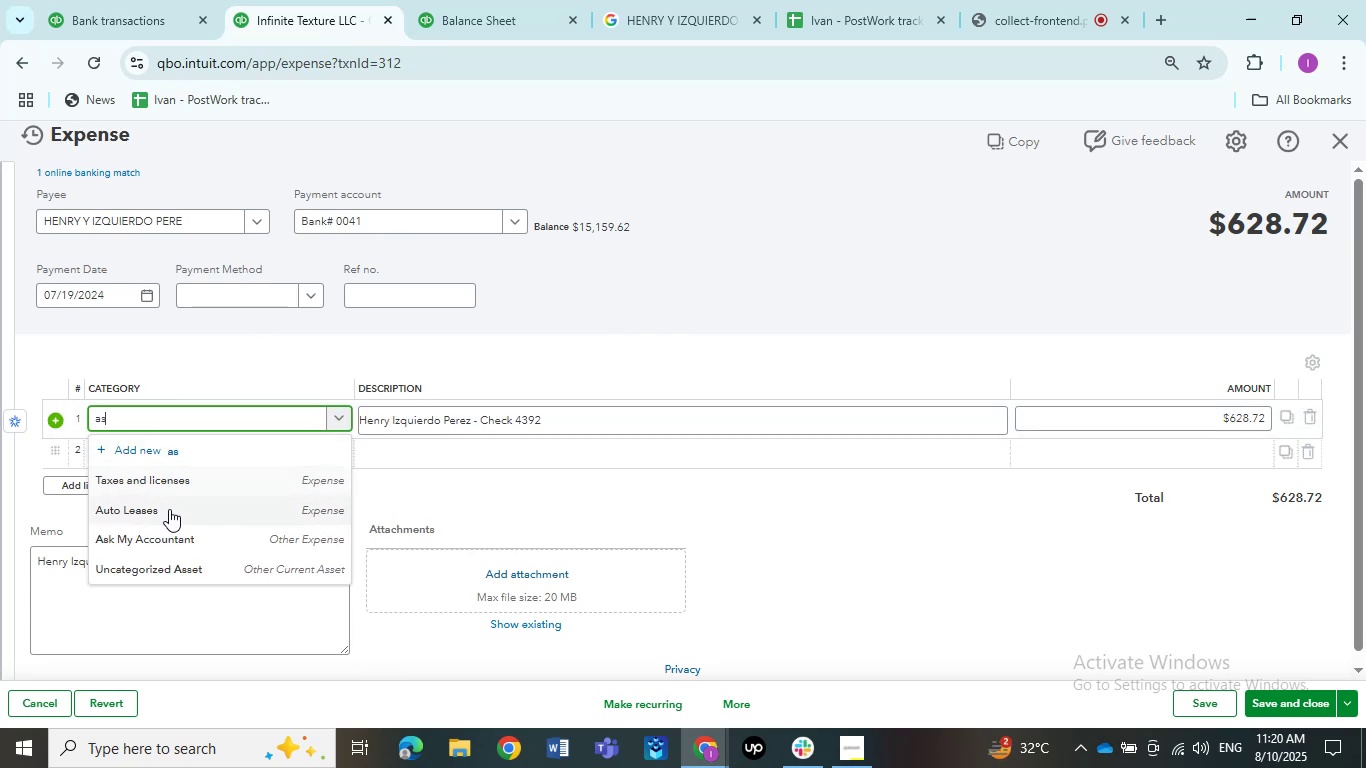 
left_click([169, 534])
 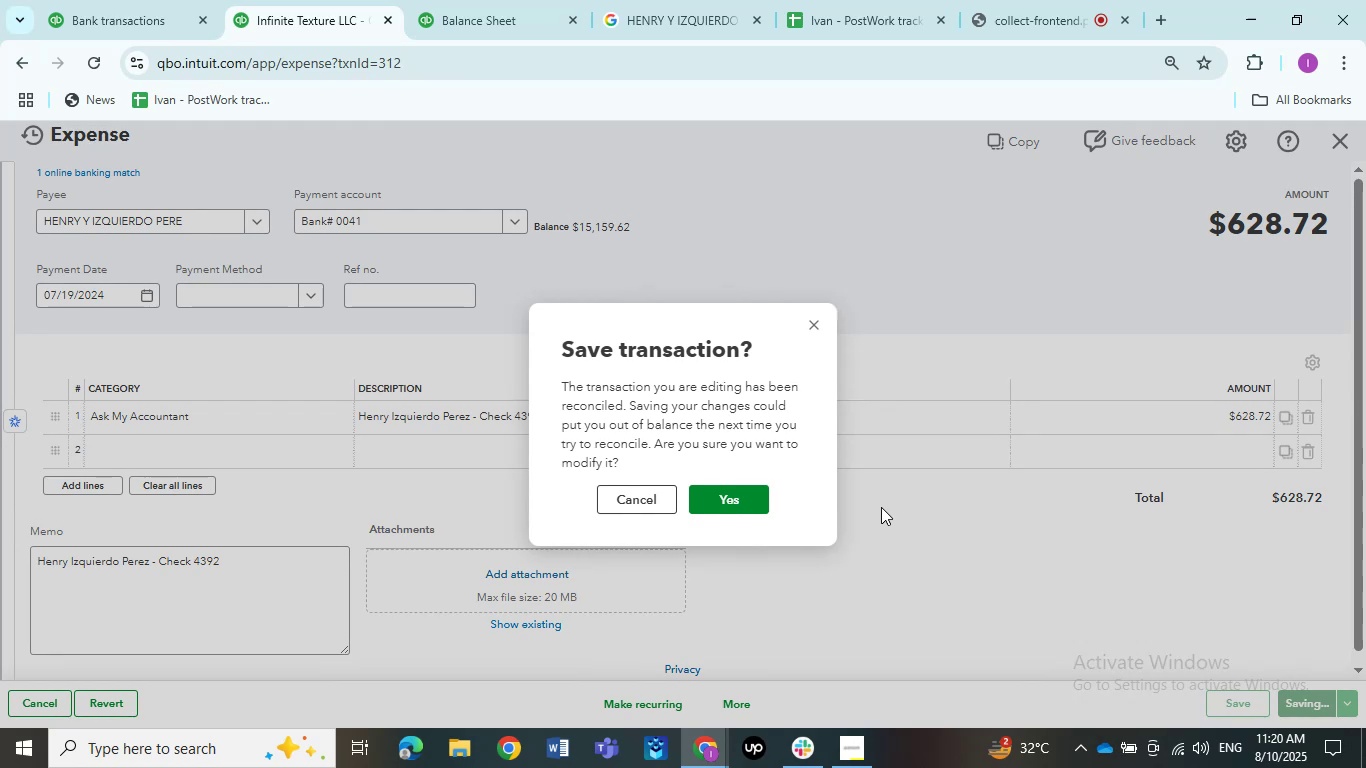 
wait(5.96)
 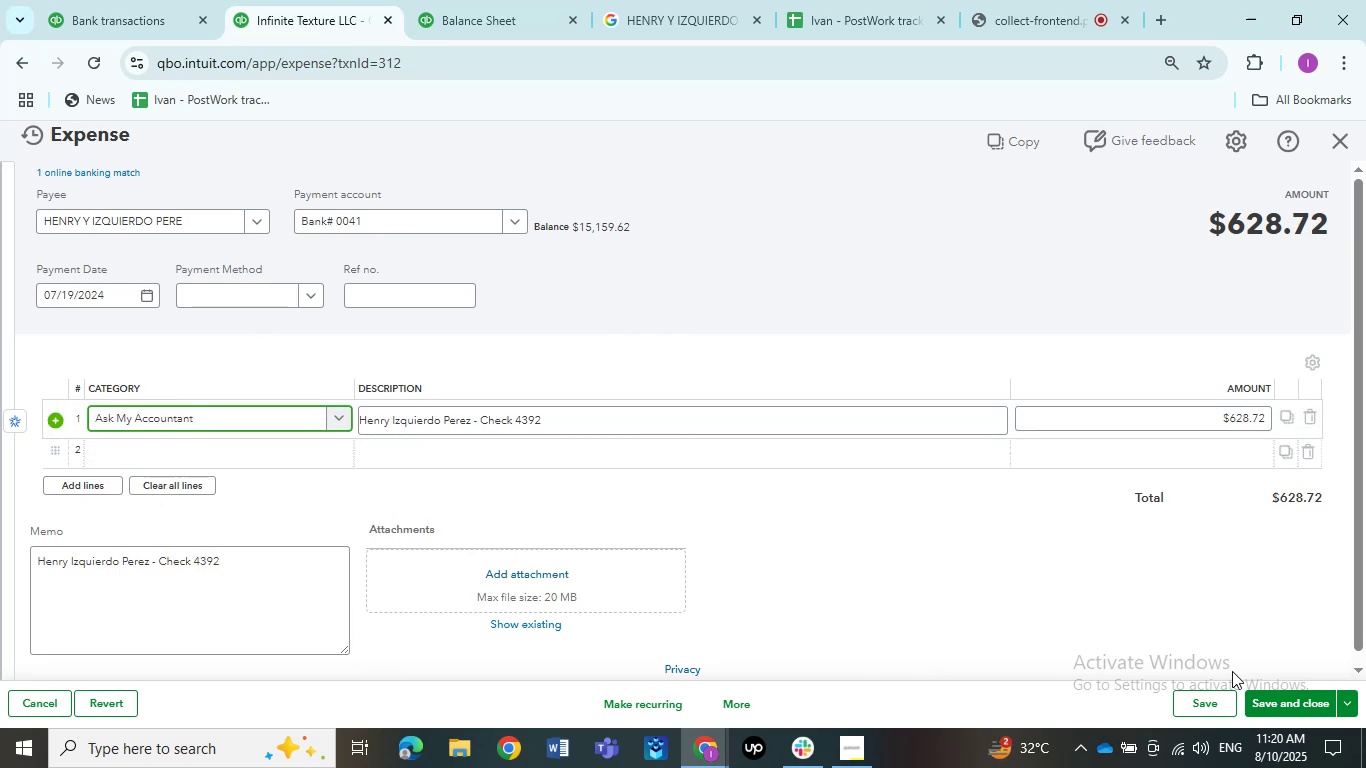 
left_click([748, 501])
 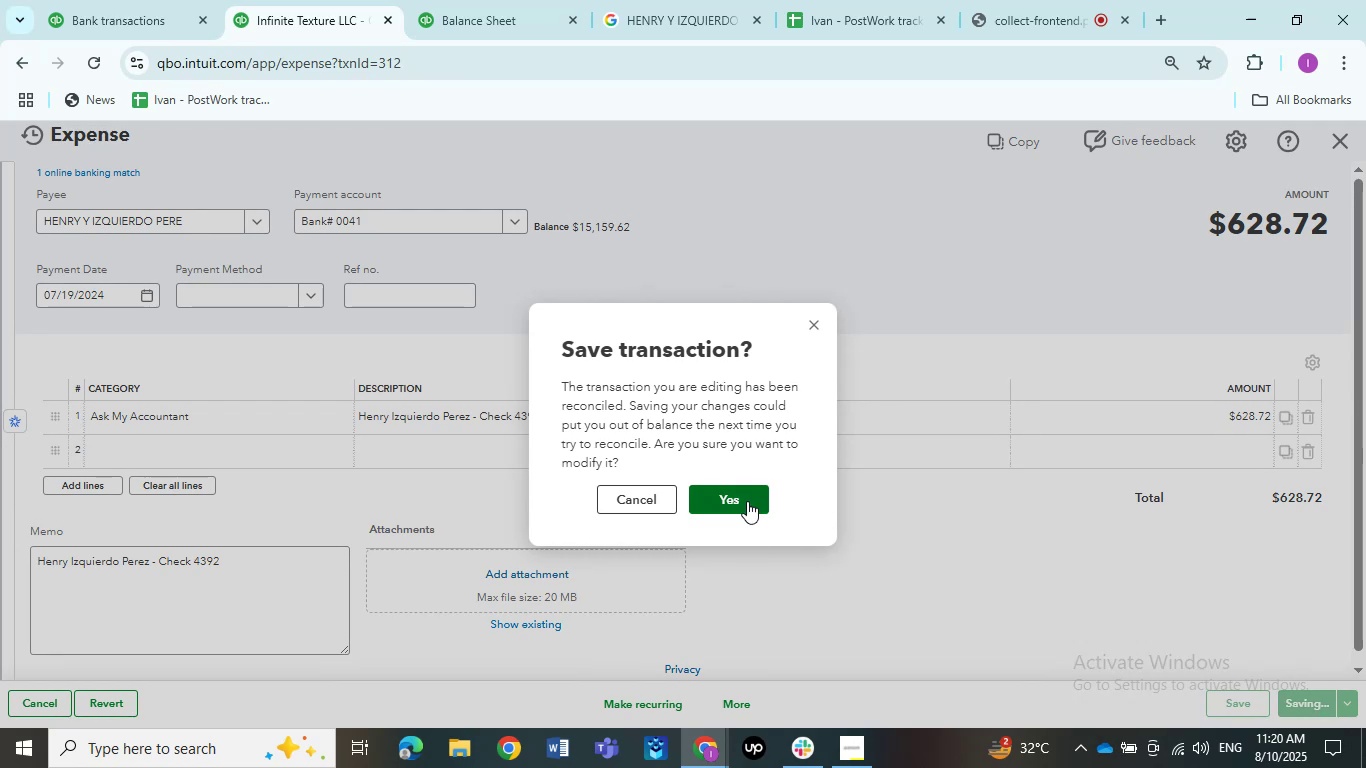 
wait(6.41)
 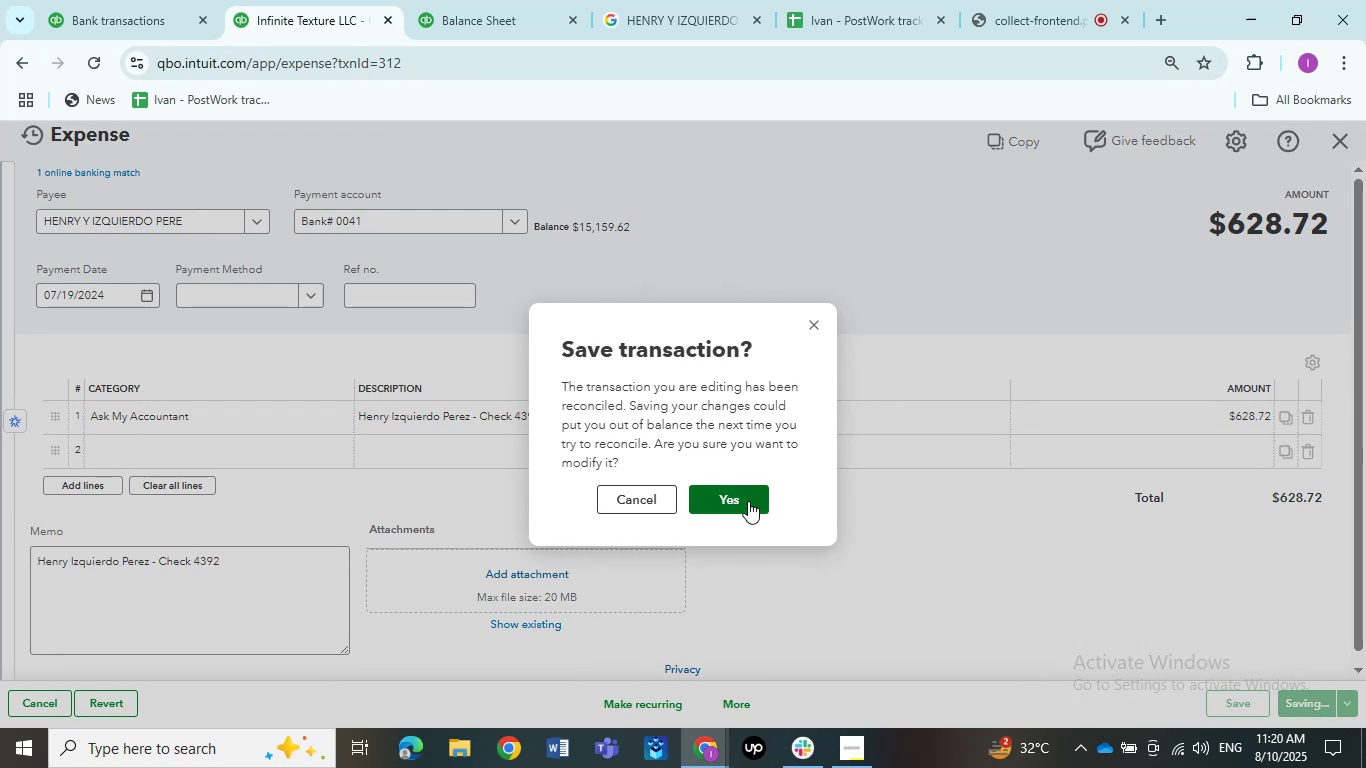 
left_click([747, 501])
 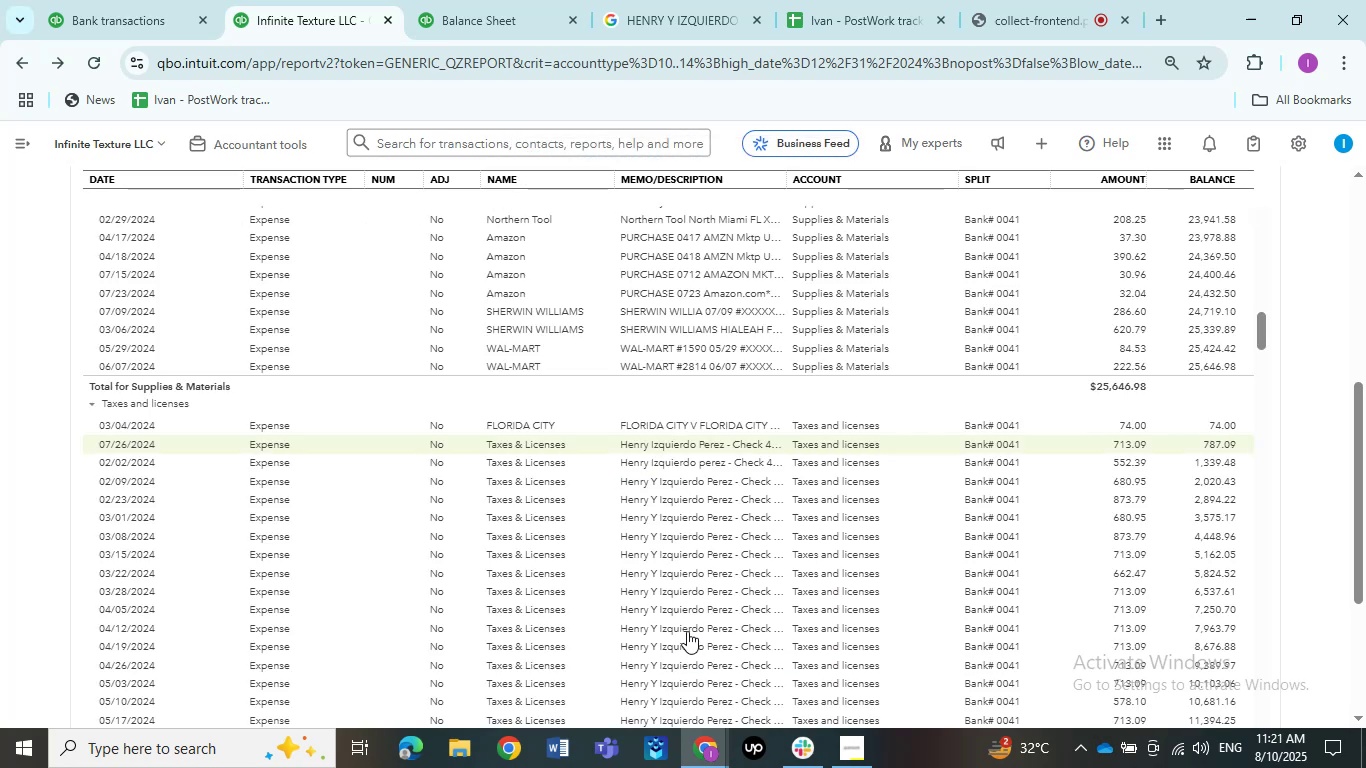 
wait(24.65)
 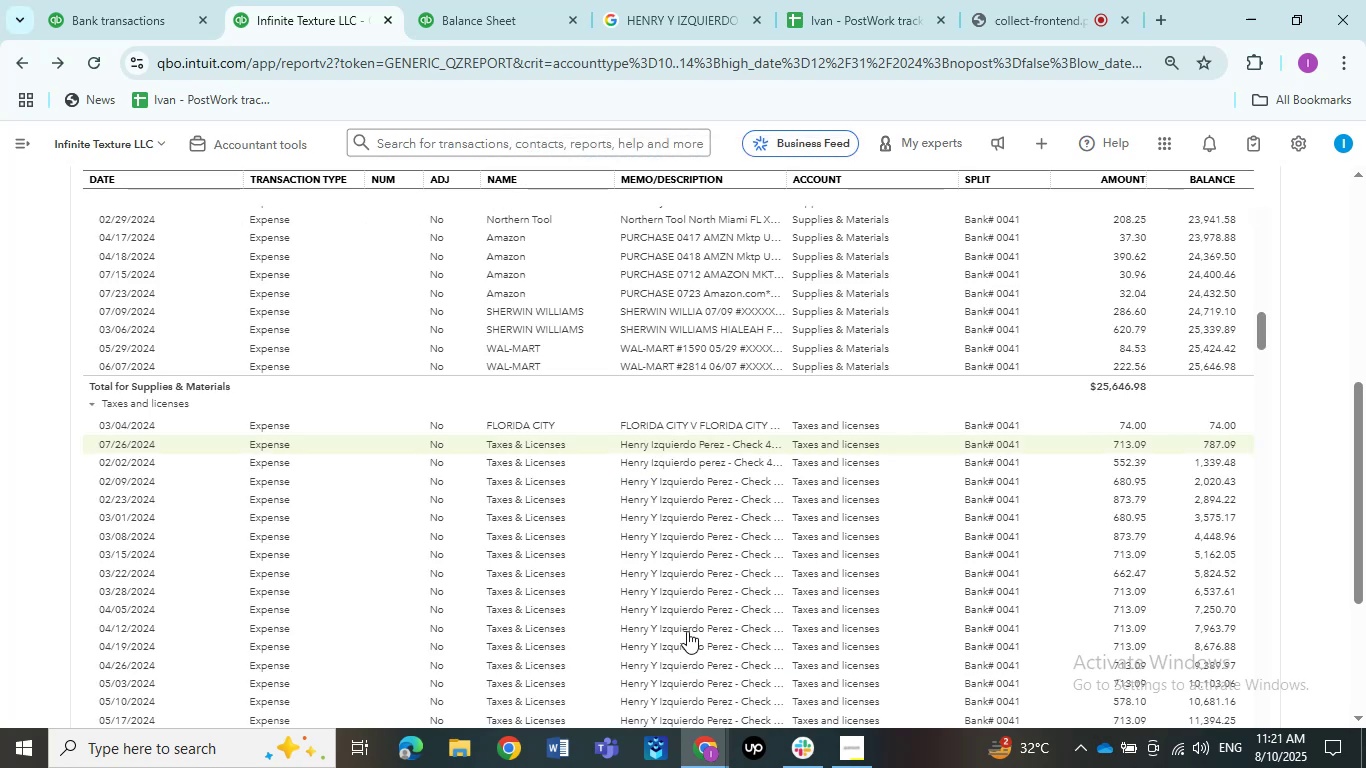 
left_click([644, 441])
 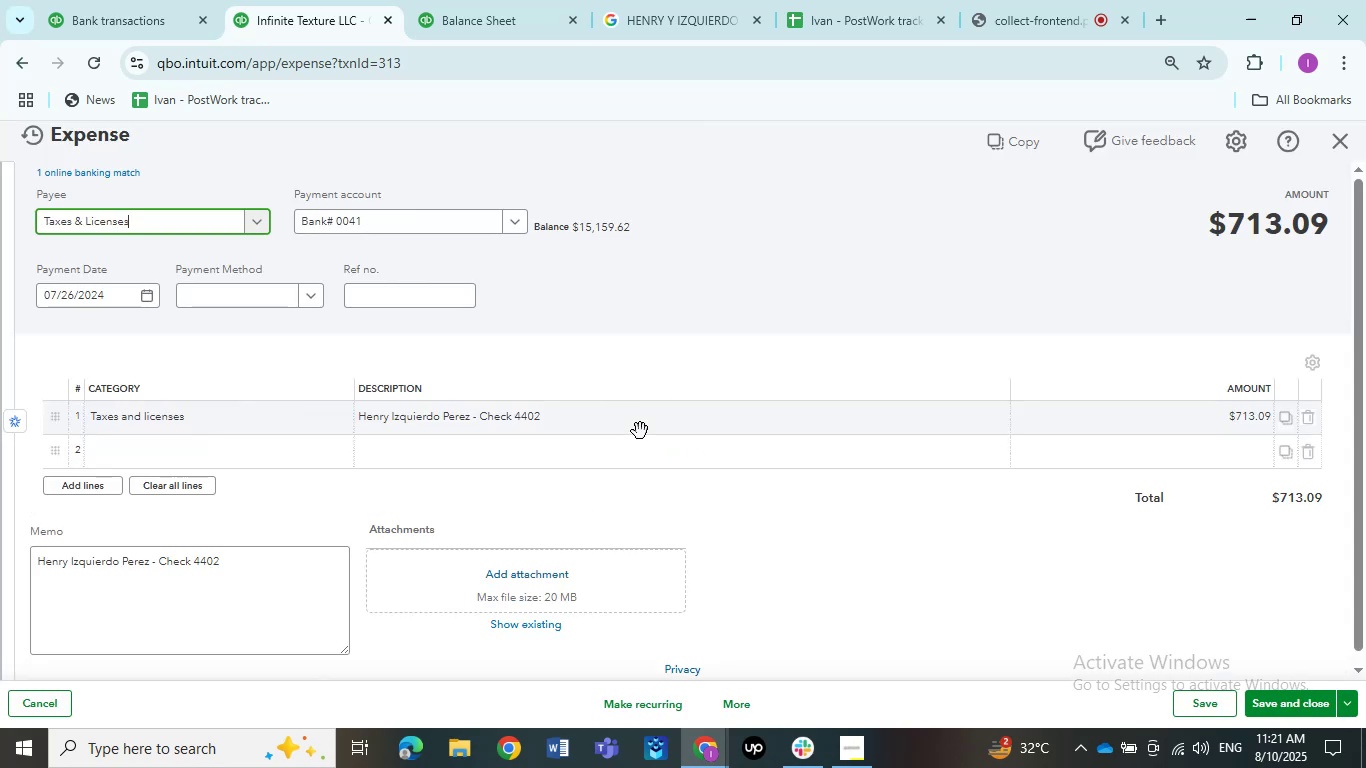 
wait(17.85)
 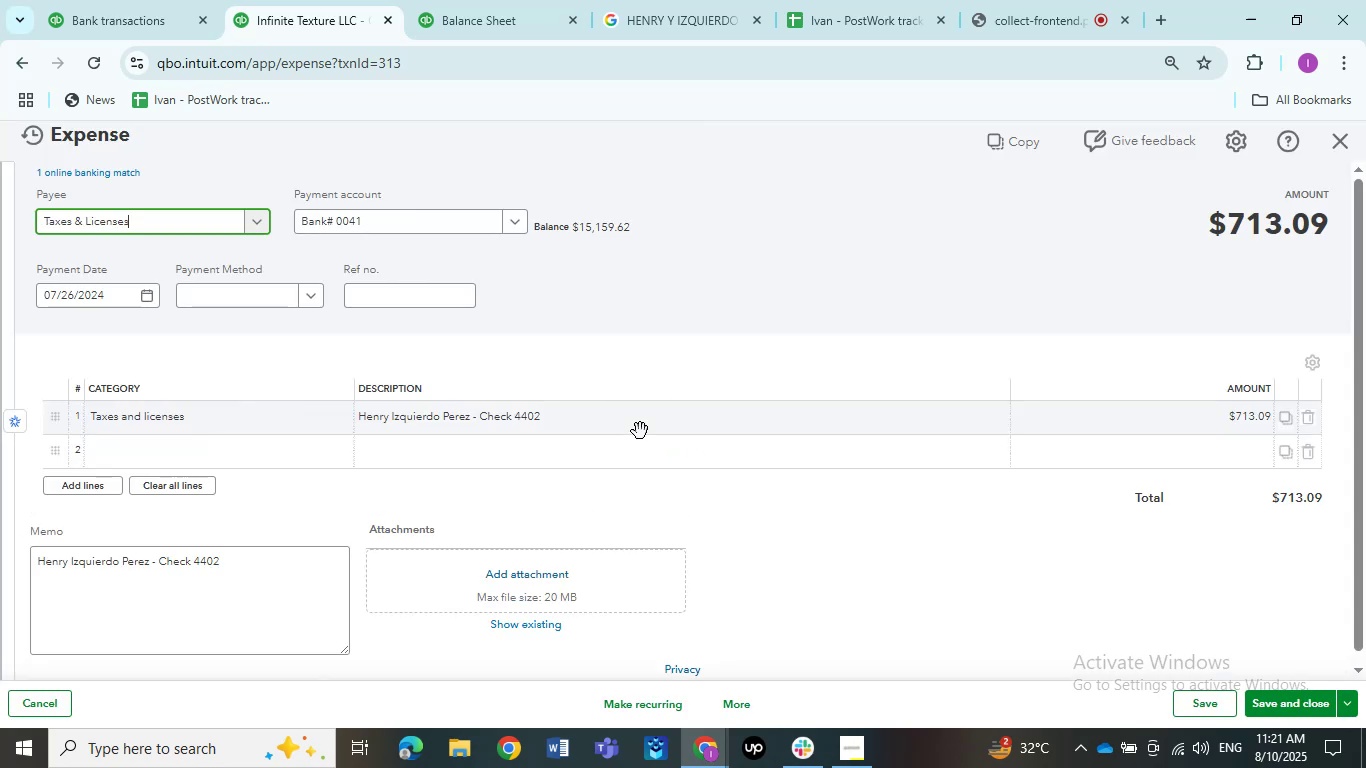 
left_click([211, 229])
 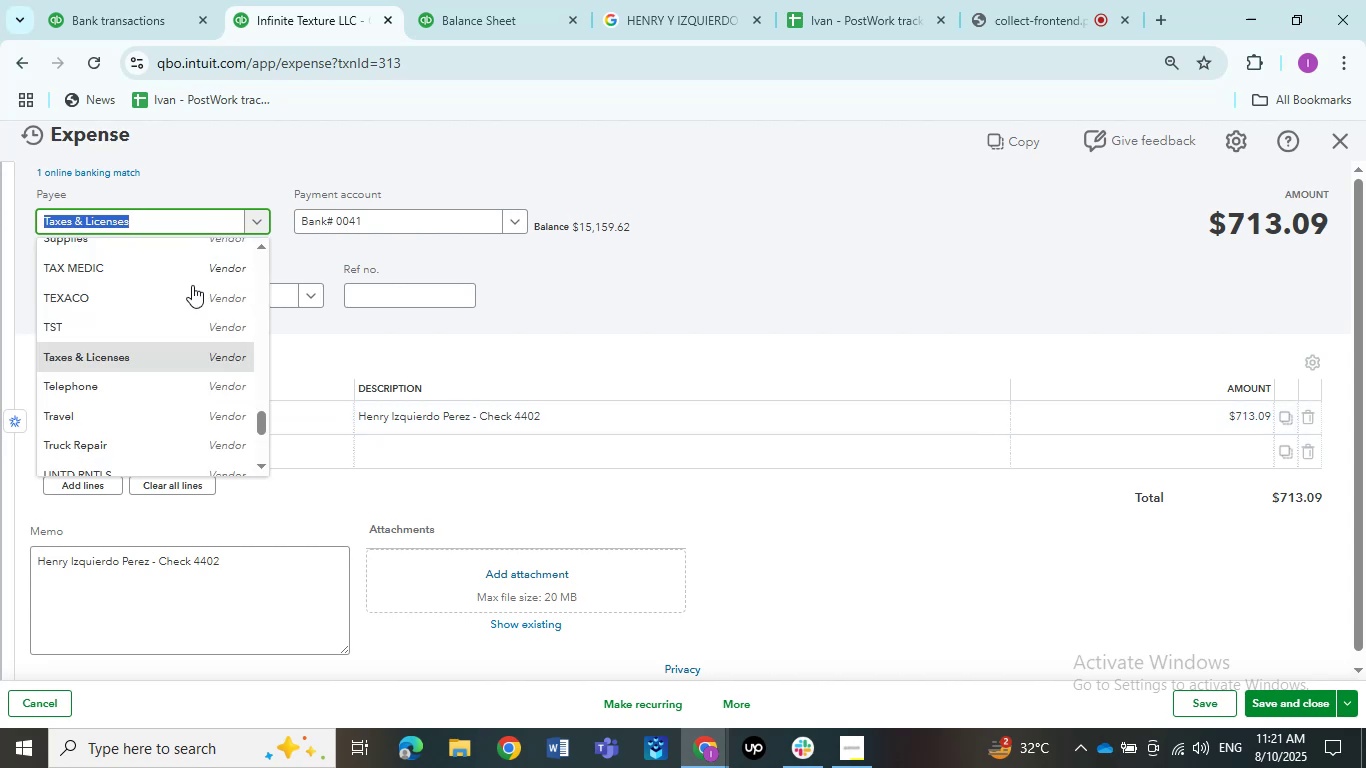 
scroll: coordinate [186, 335], scroll_direction: up, amount: 13.0
 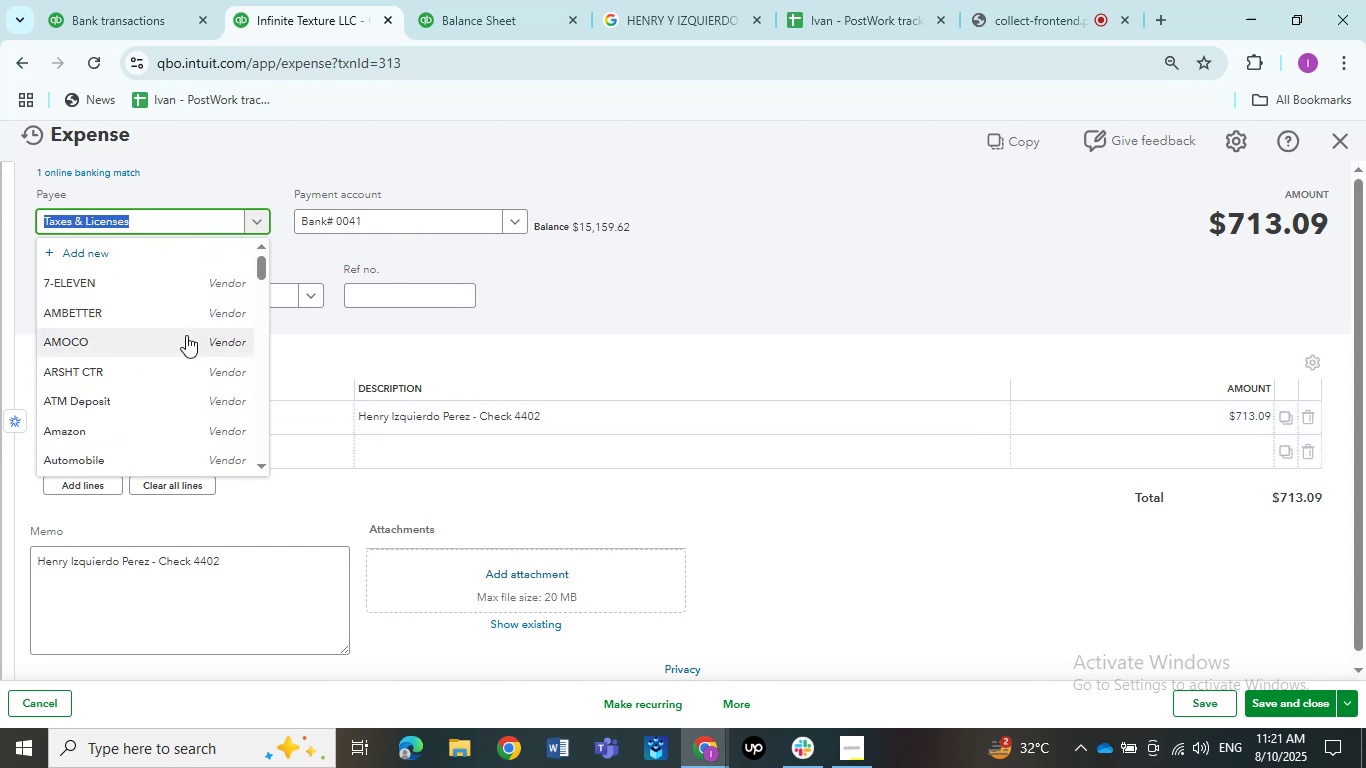 
scroll: coordinate [186, 355], scroll_direction: down, amount: 4.0
 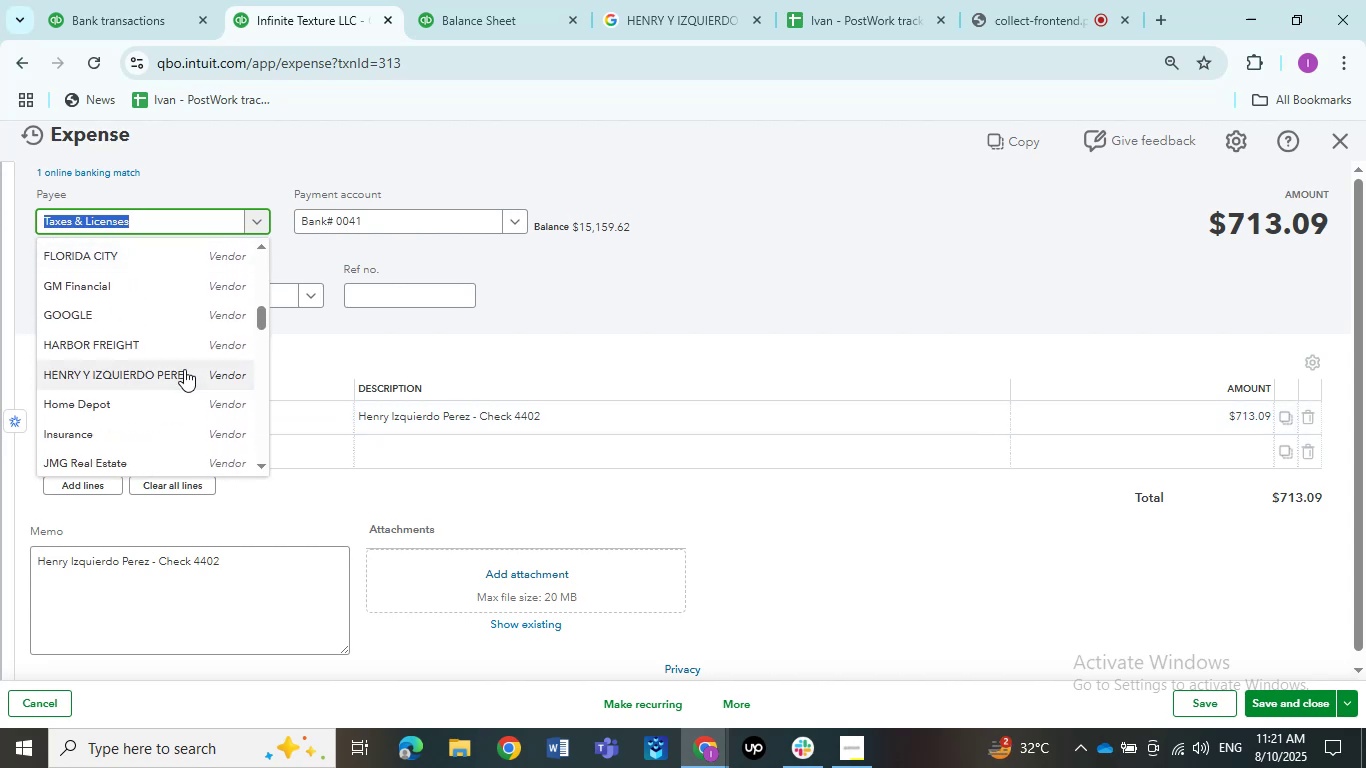 
left_click([183, 375])
 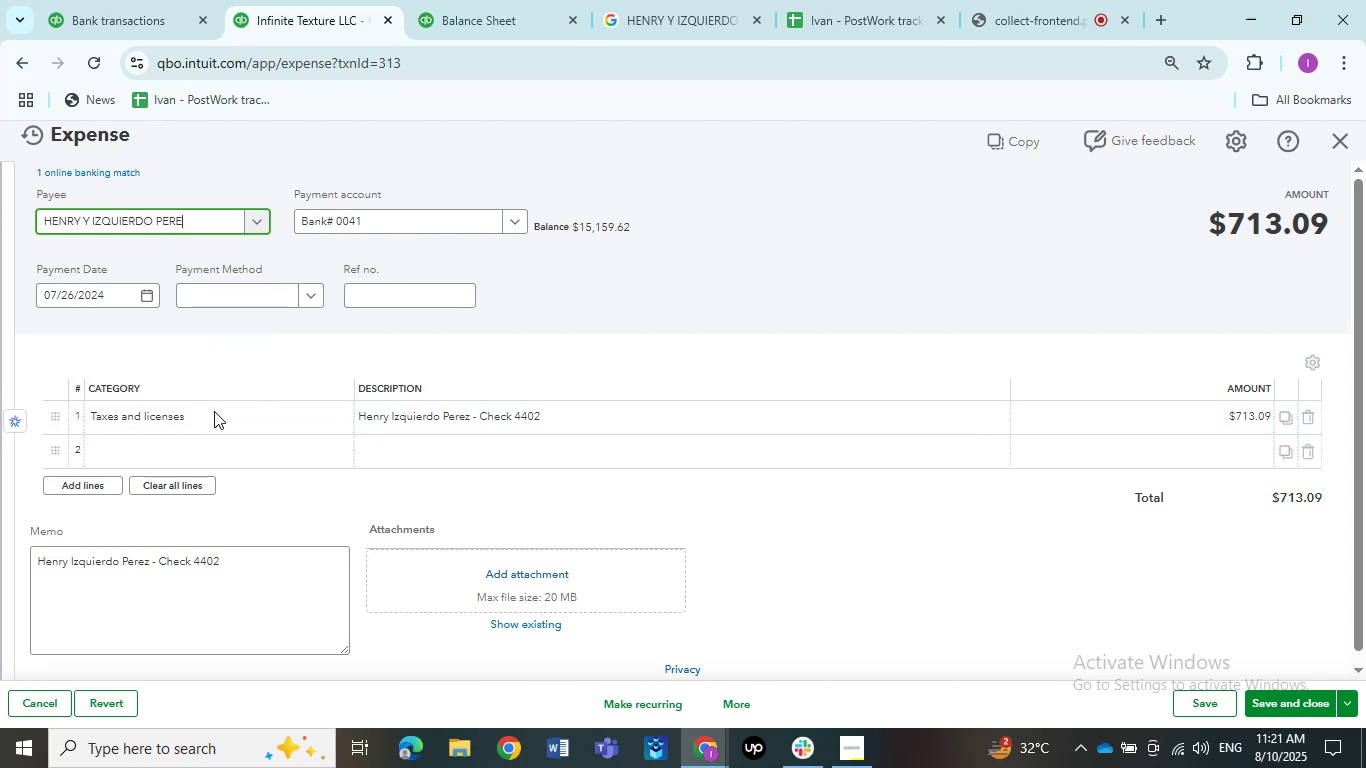 
left_click([214, 411])
 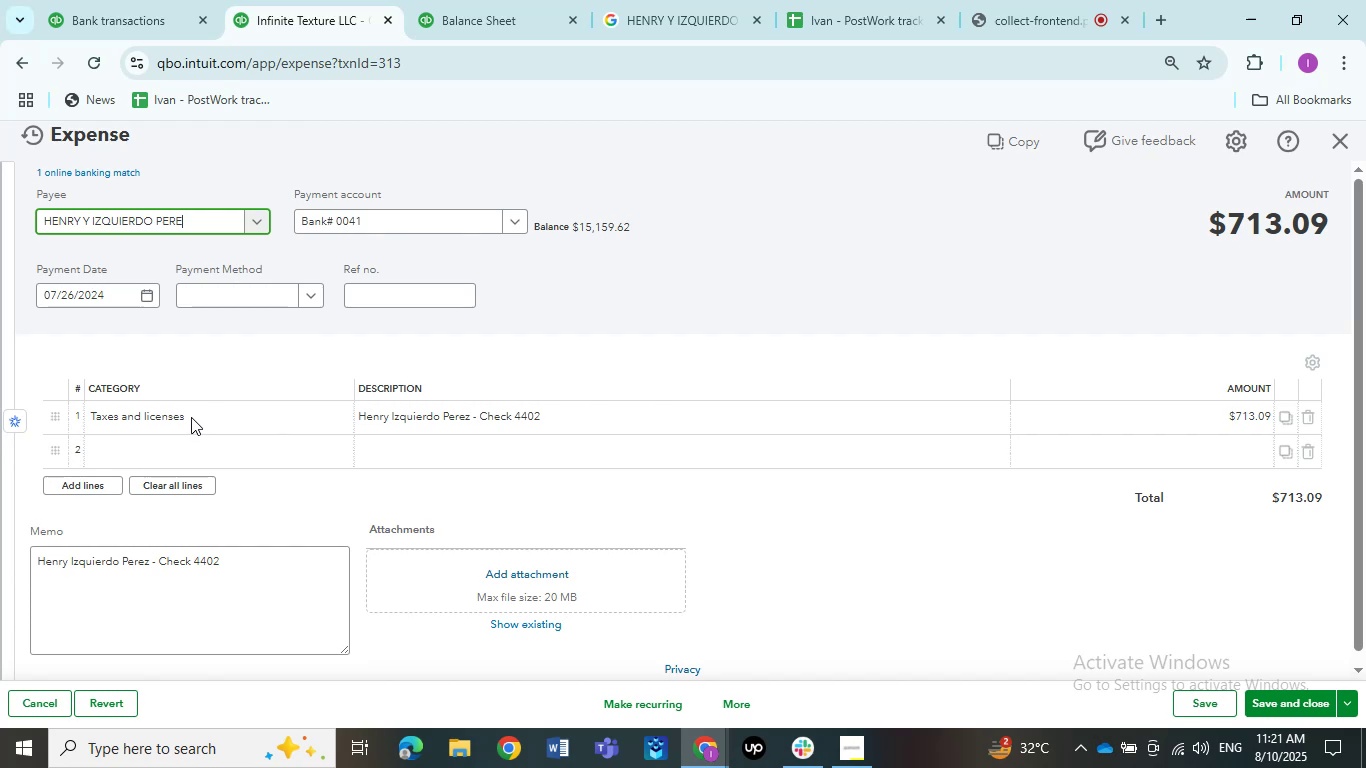 
left_click([191, 419])
 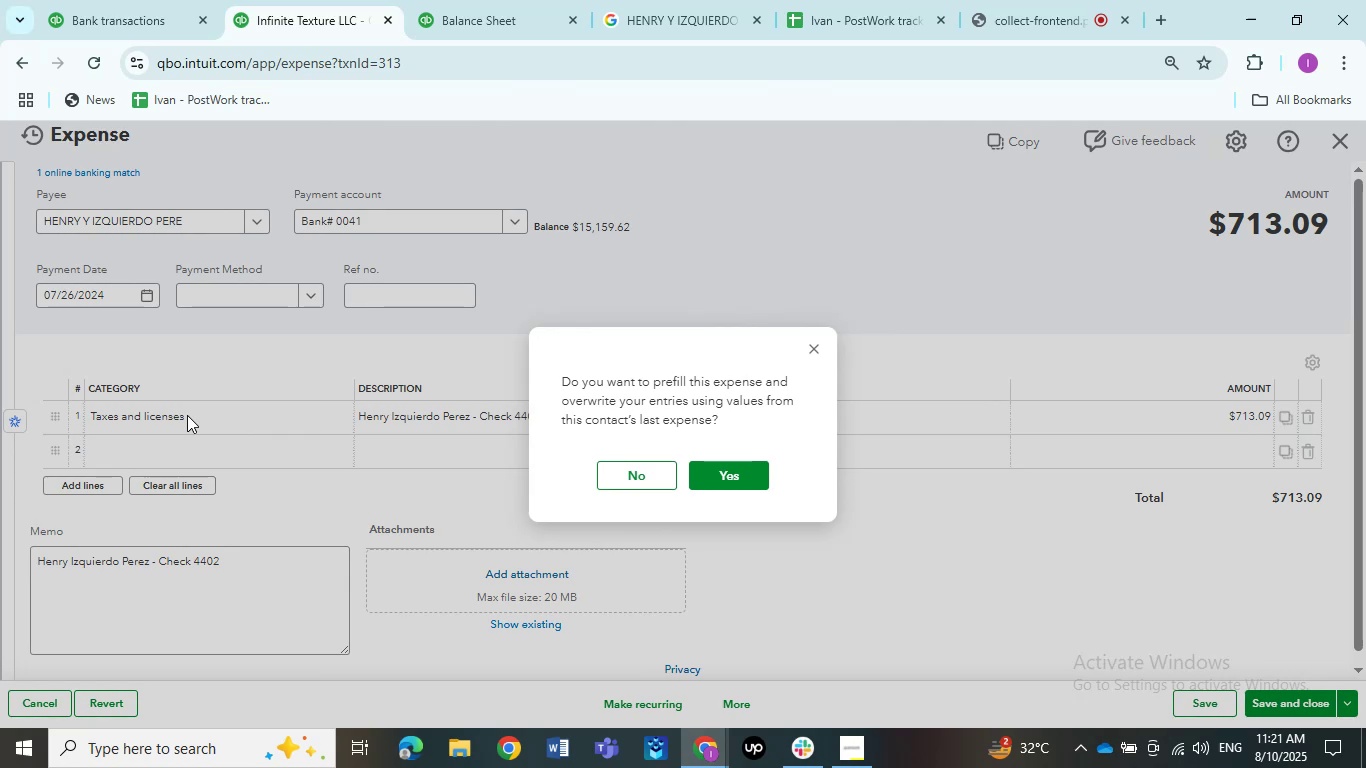 
wait(15.86)
 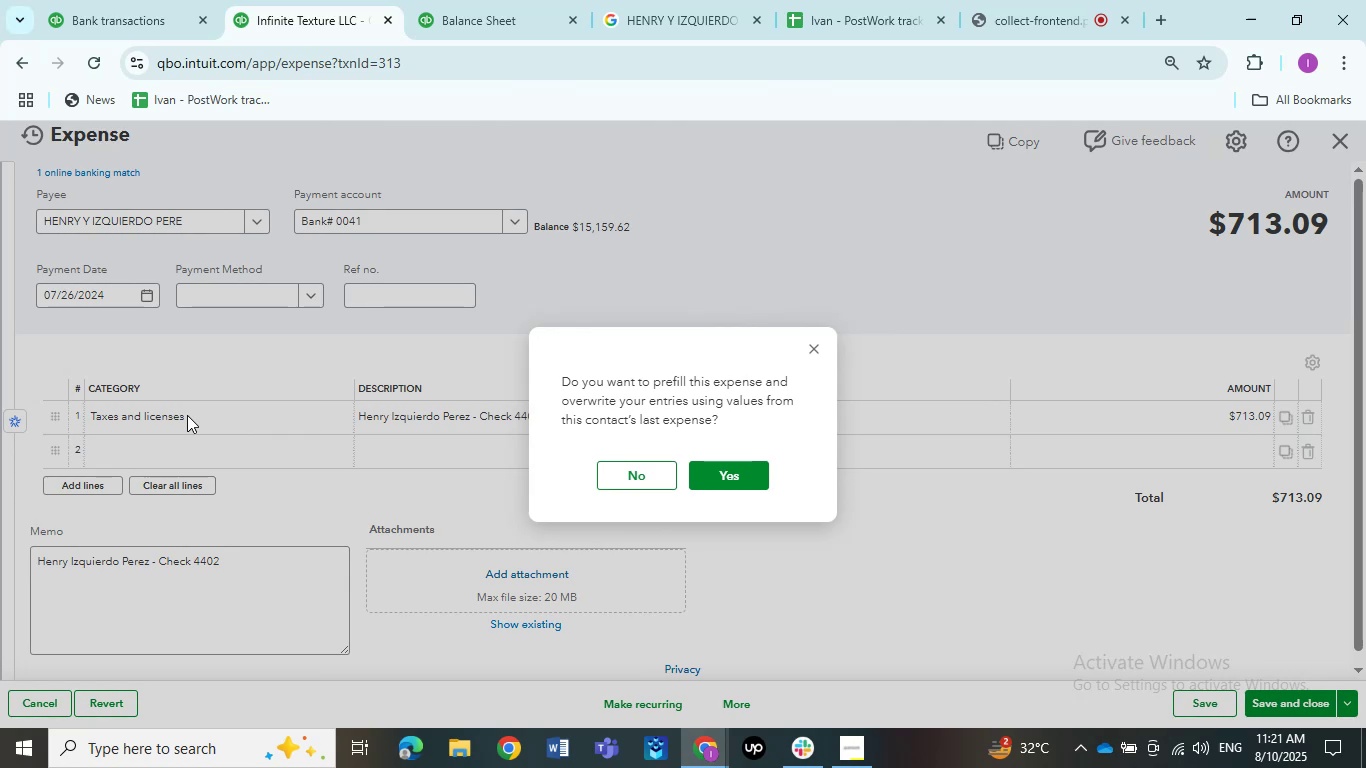 
left_click([628, 463])
 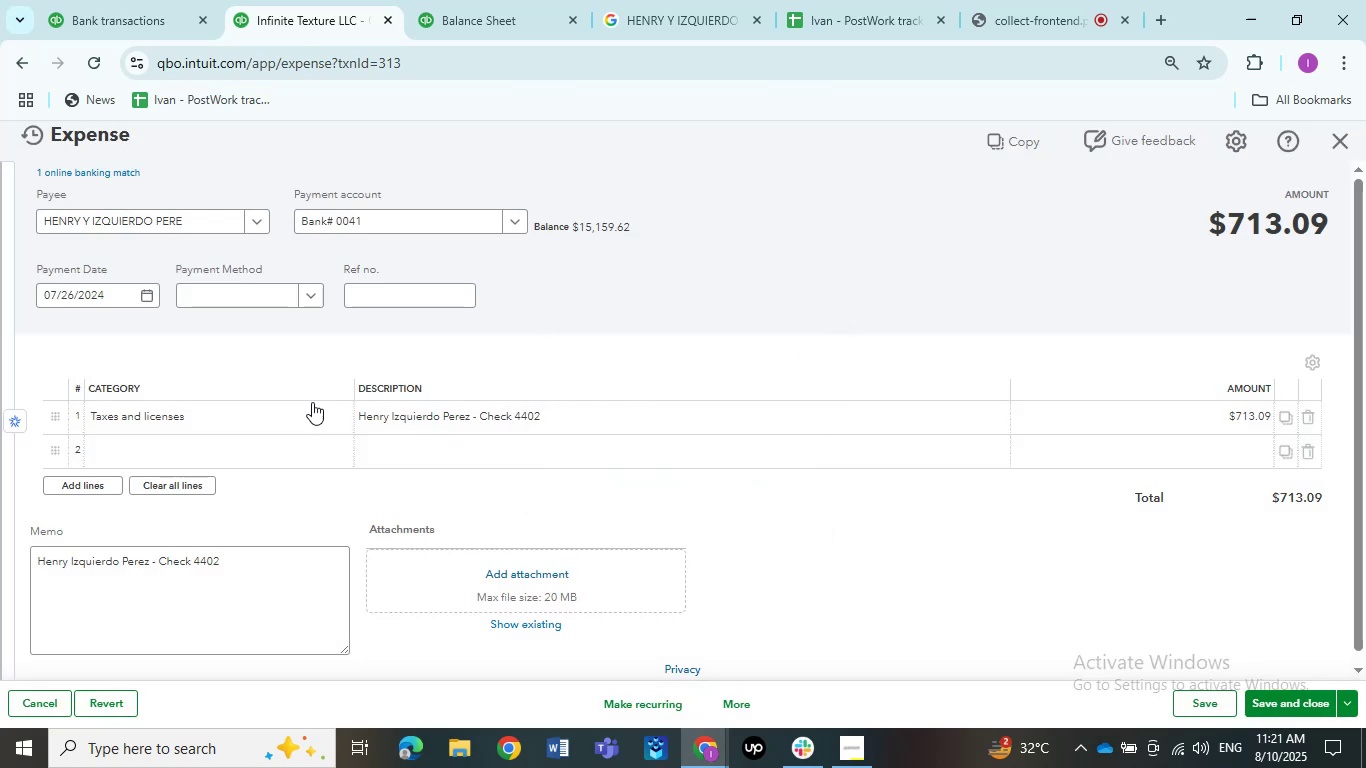 
left_click([248, 396])
 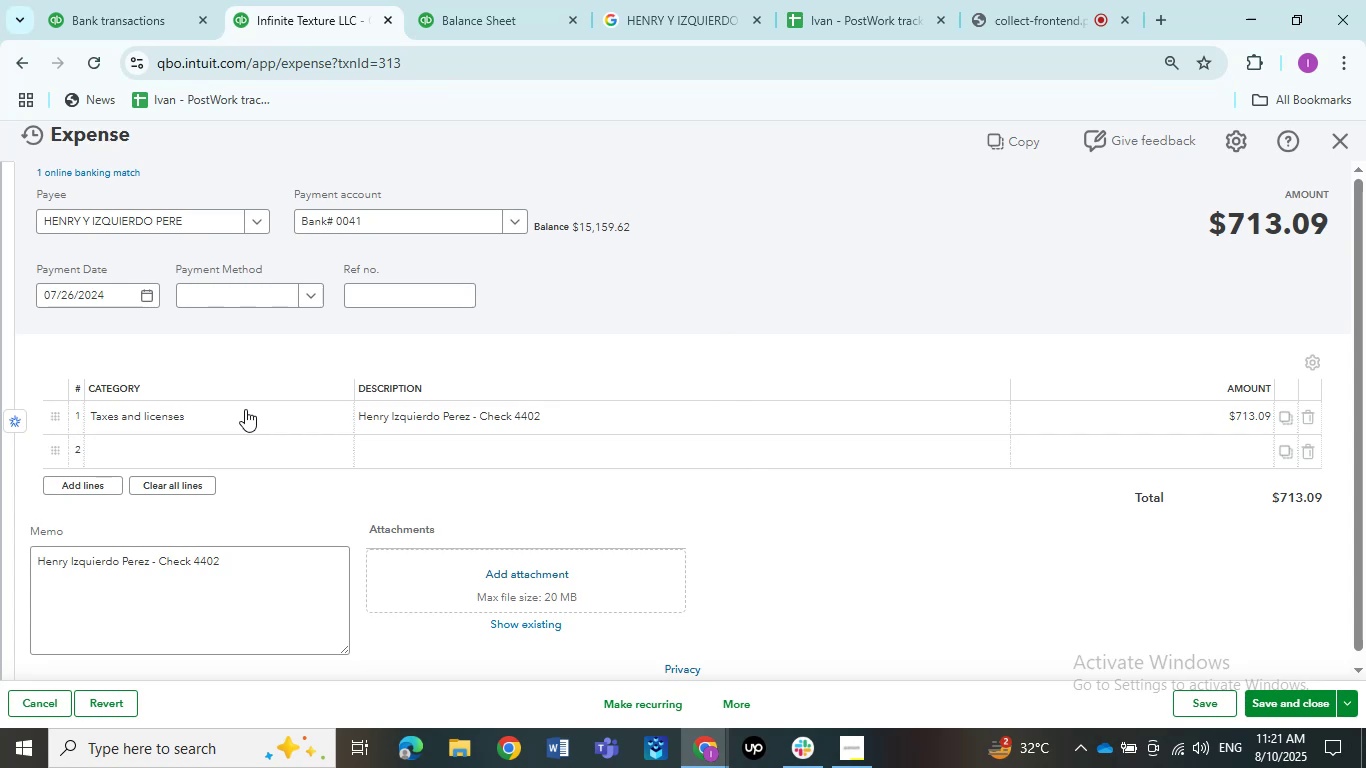 
wait(8.39)
 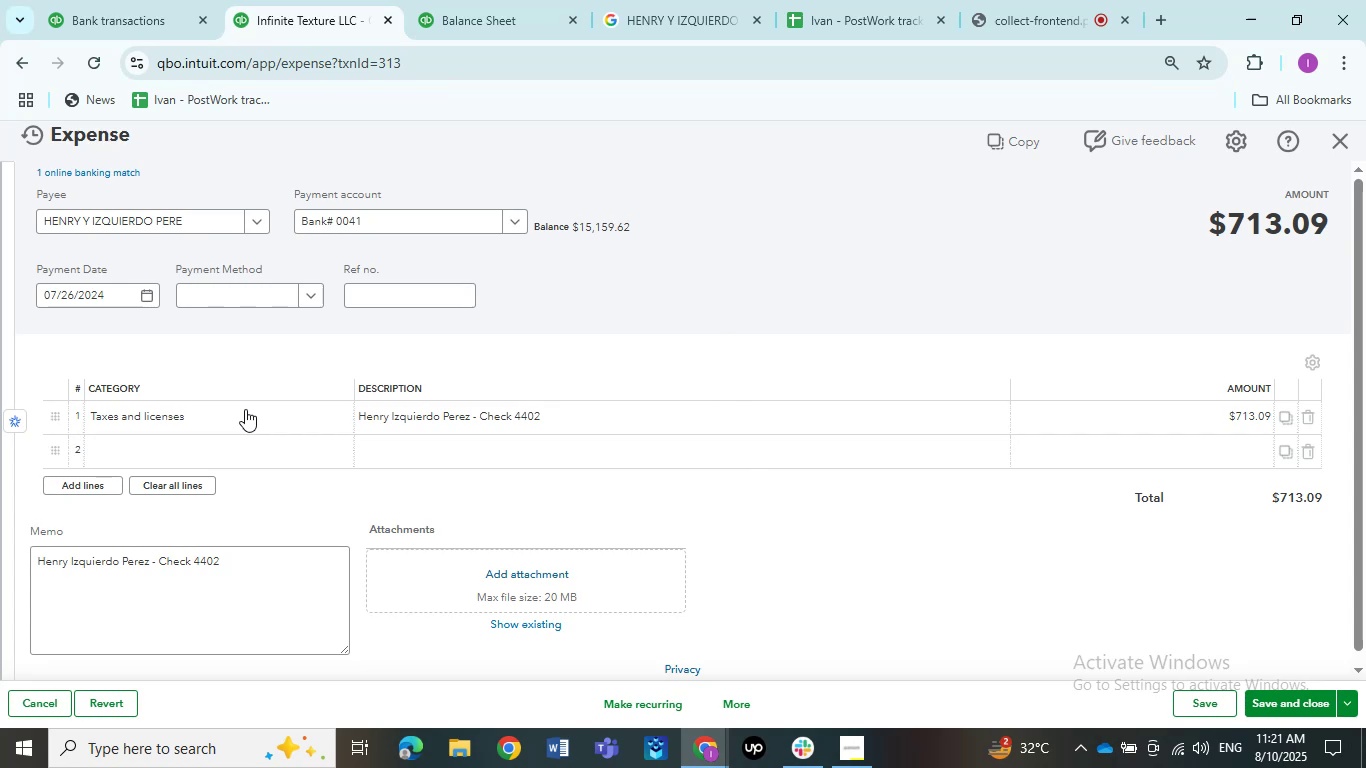 
left_click([245, 409])
 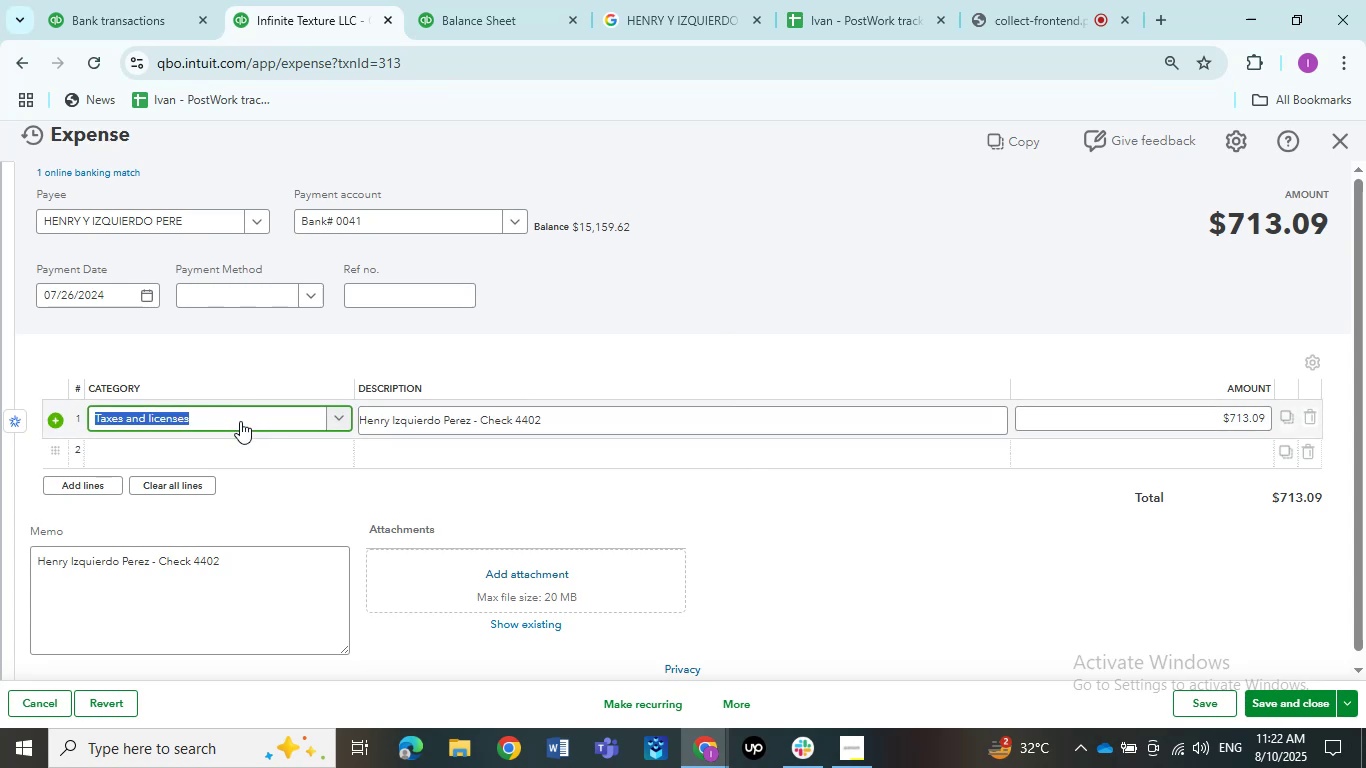 
type(askl)
key(Backspace)
type(k)
key(Backspace)
key(Backspace)
key(Backspace)
type(k)
 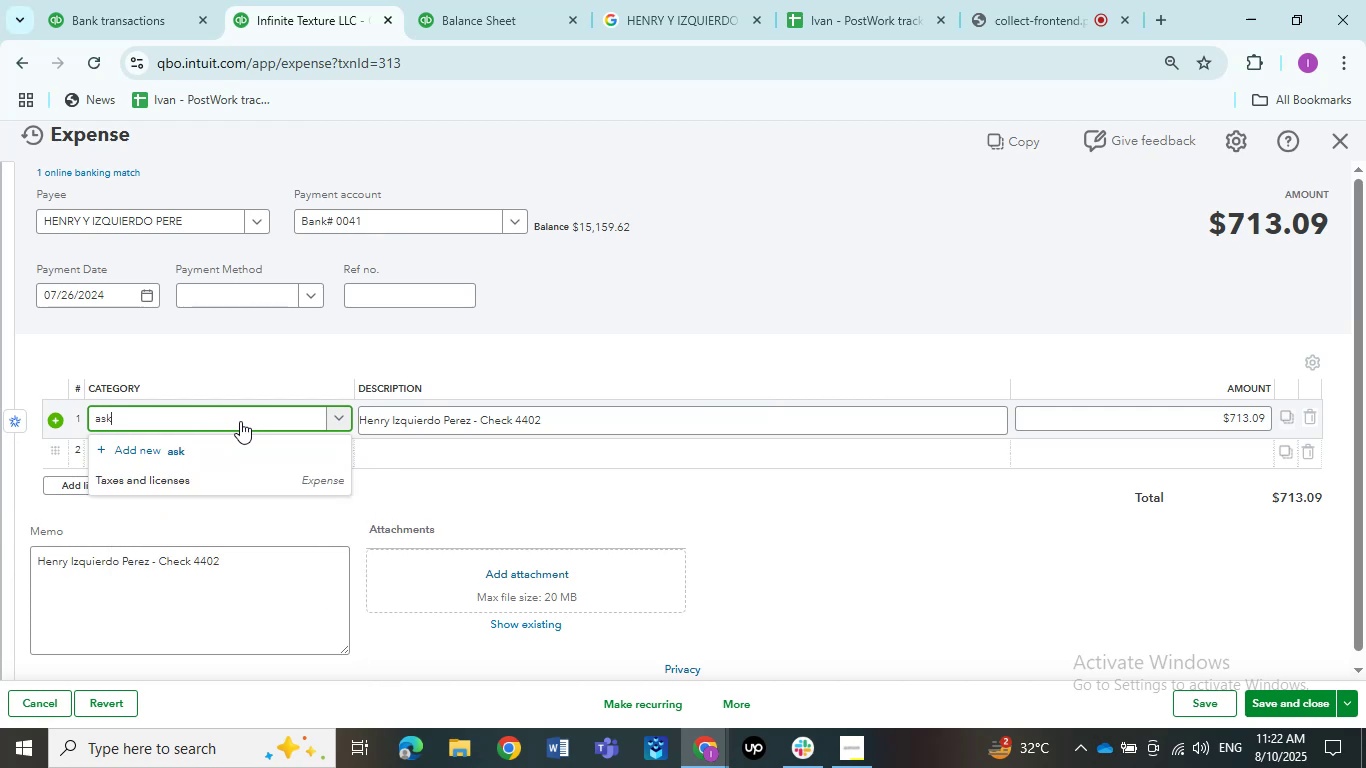 
left_click([262, 502])
 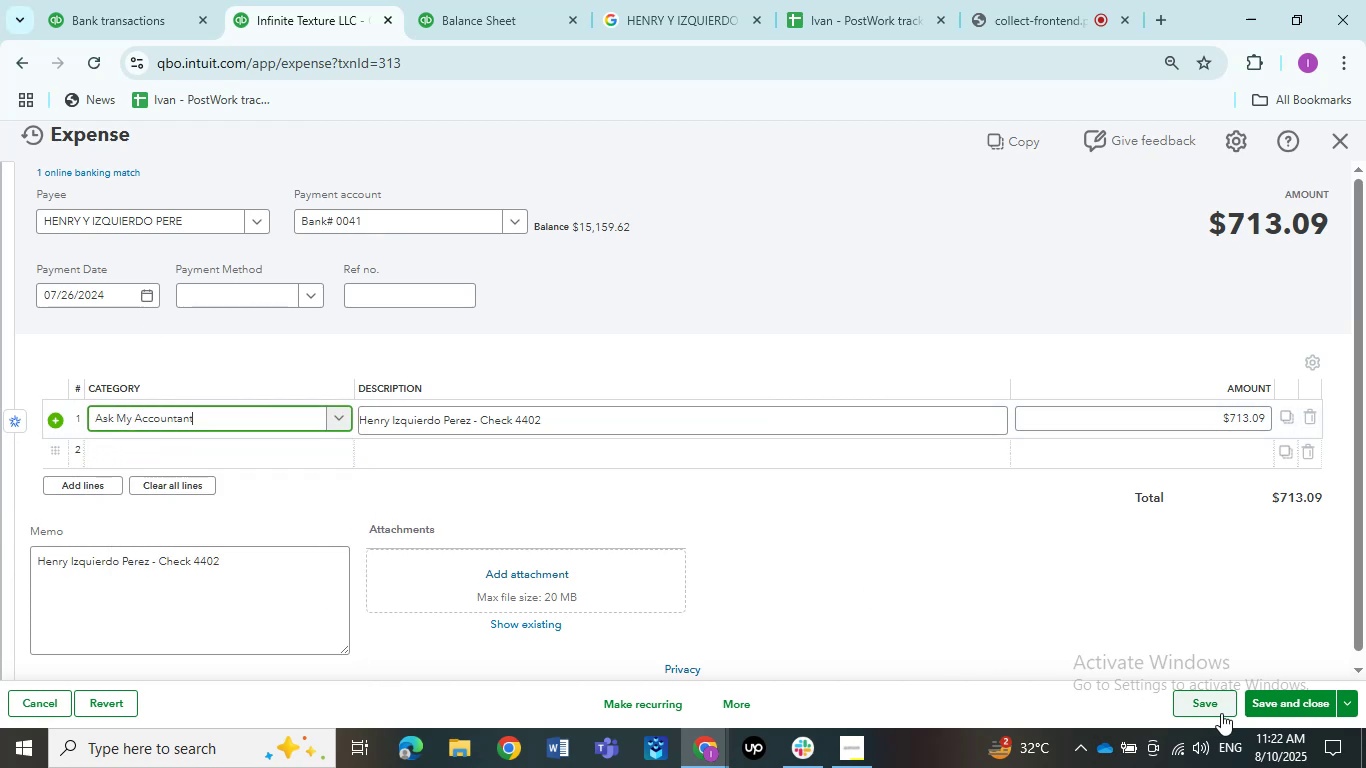 
left_click([1254, 707])
 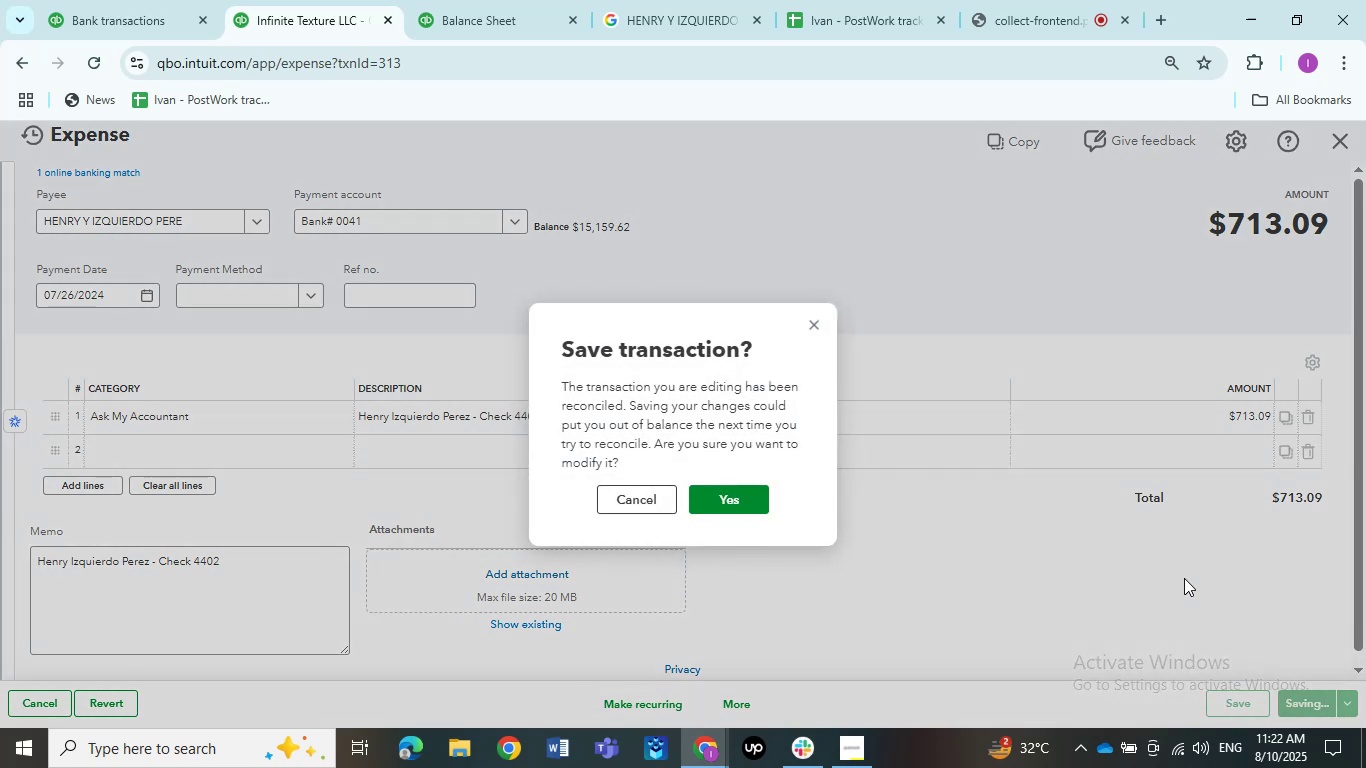 
wait(13.36)
 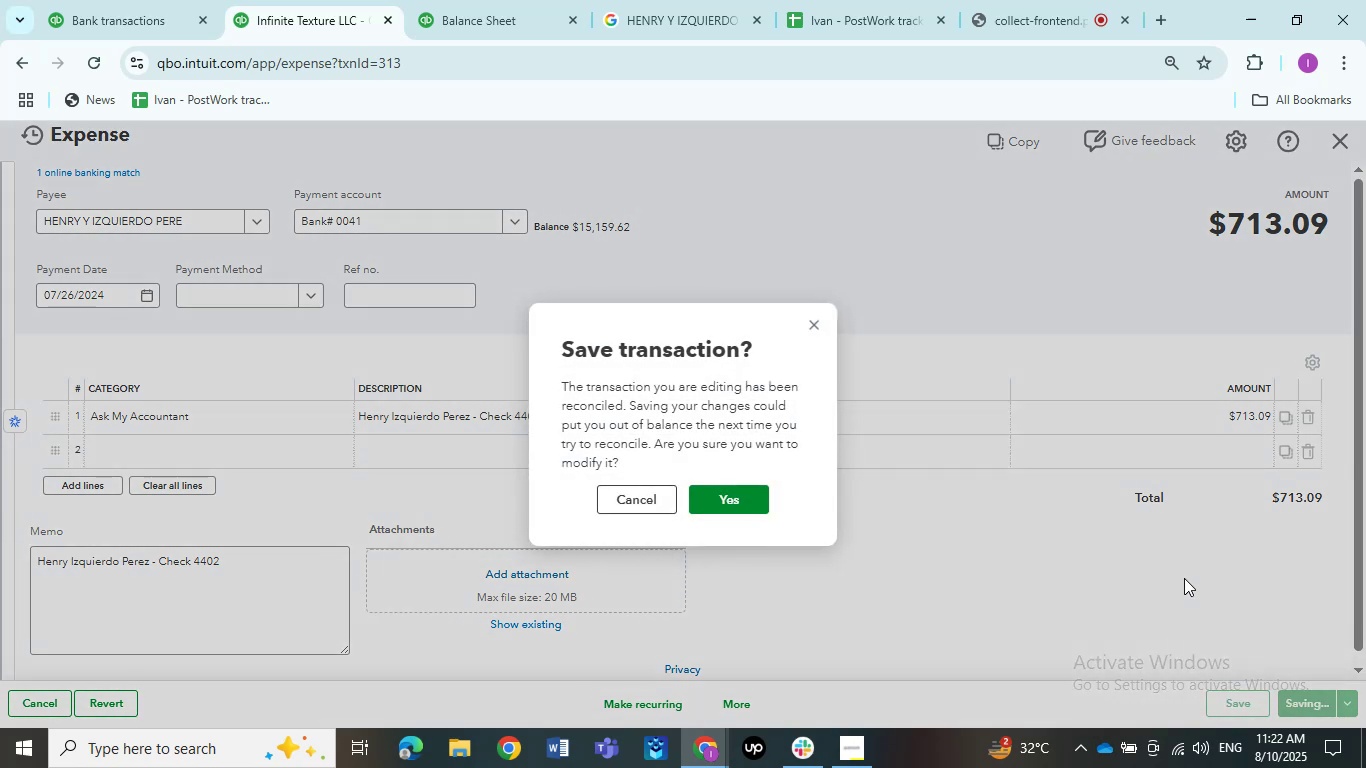 
left_click([751, 500])
 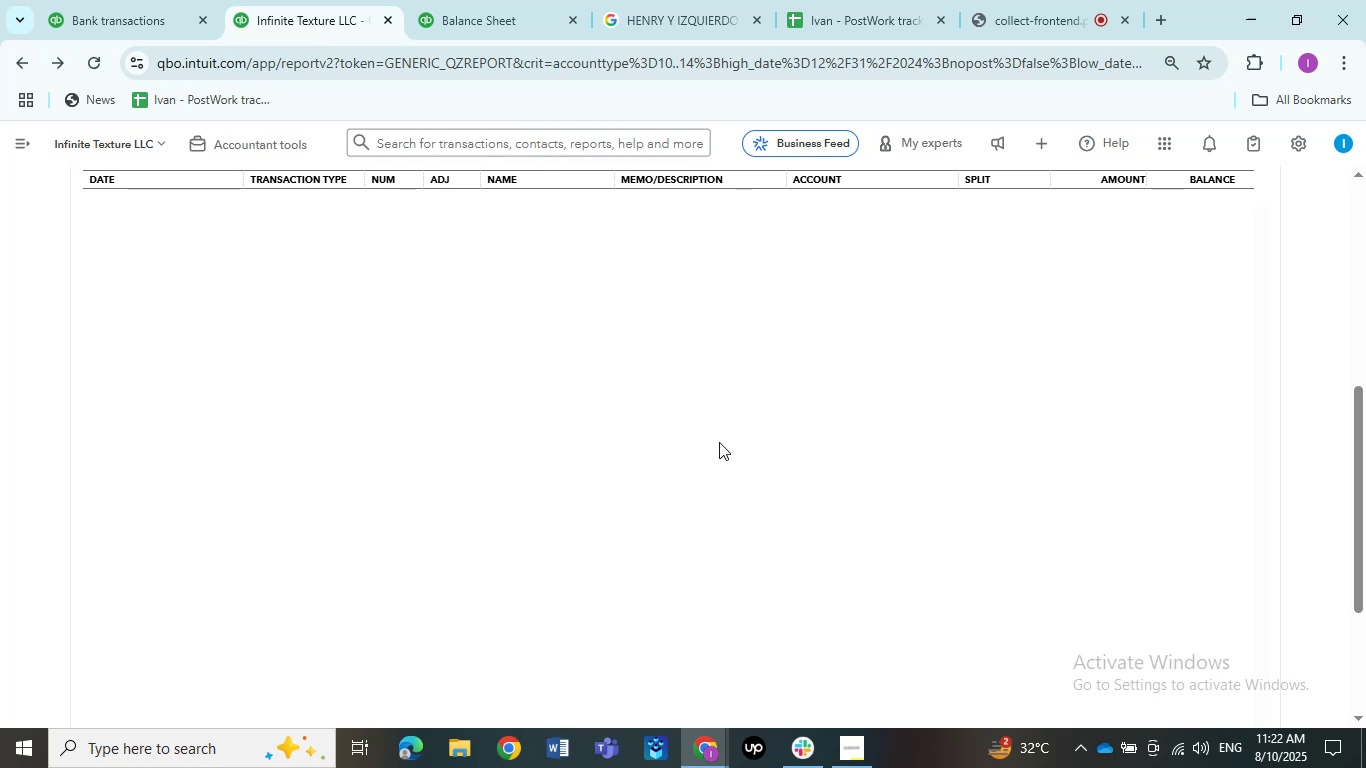 
wait(29.5)
 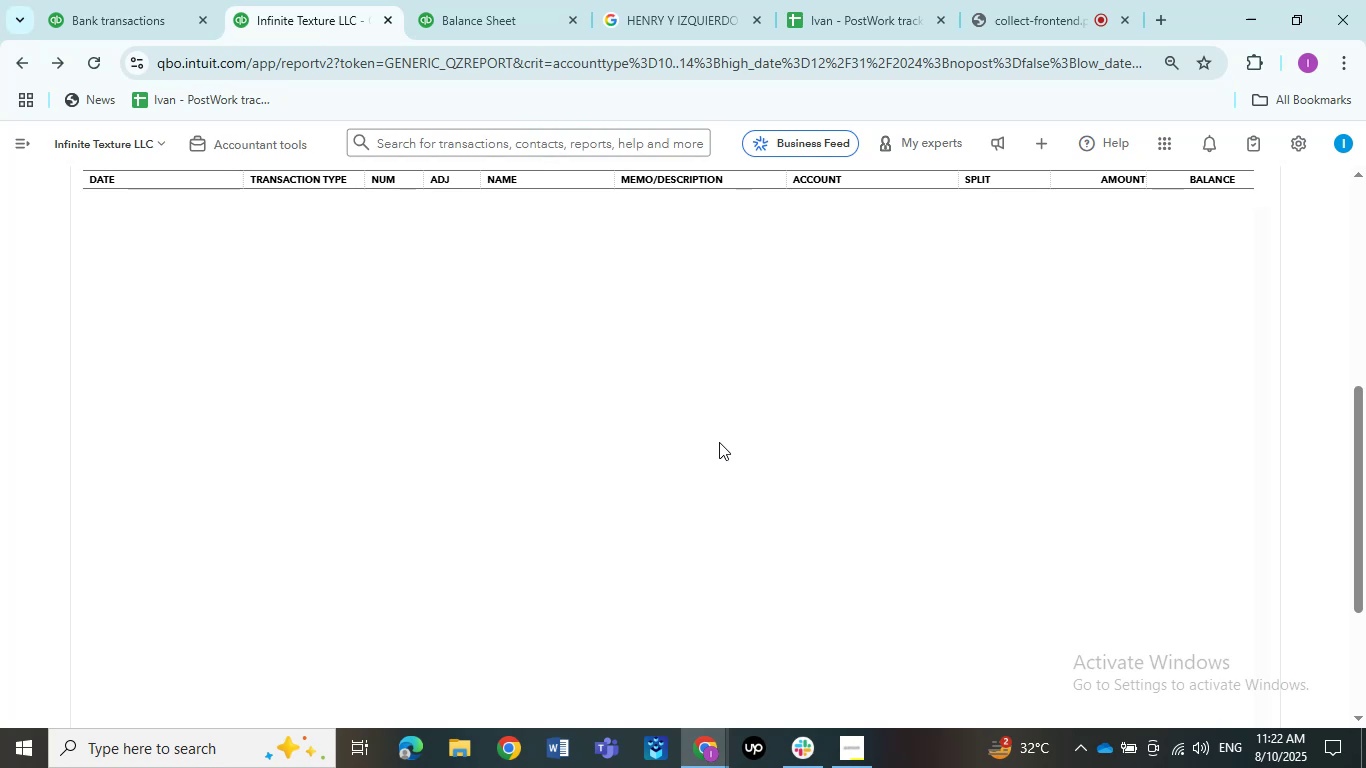 
left_click([720, 442])
 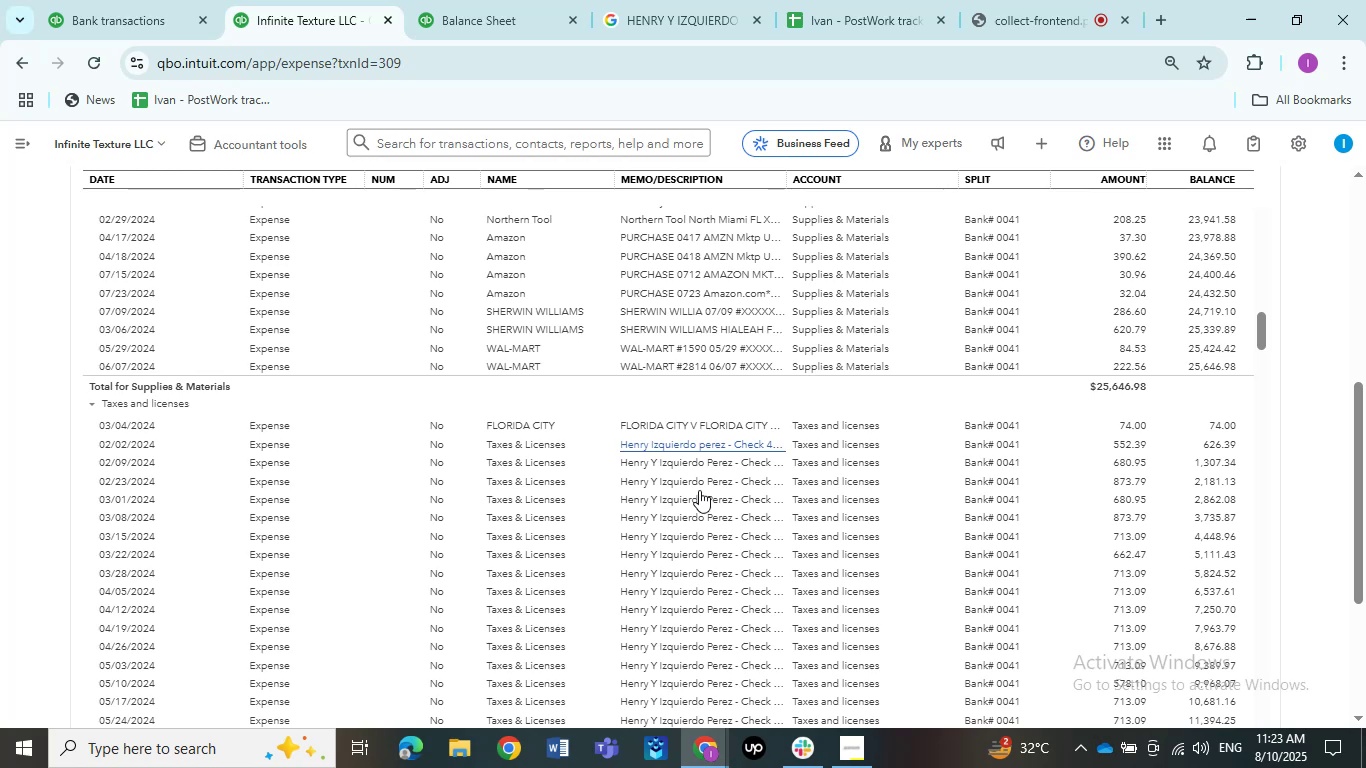 
wait(13.99)
 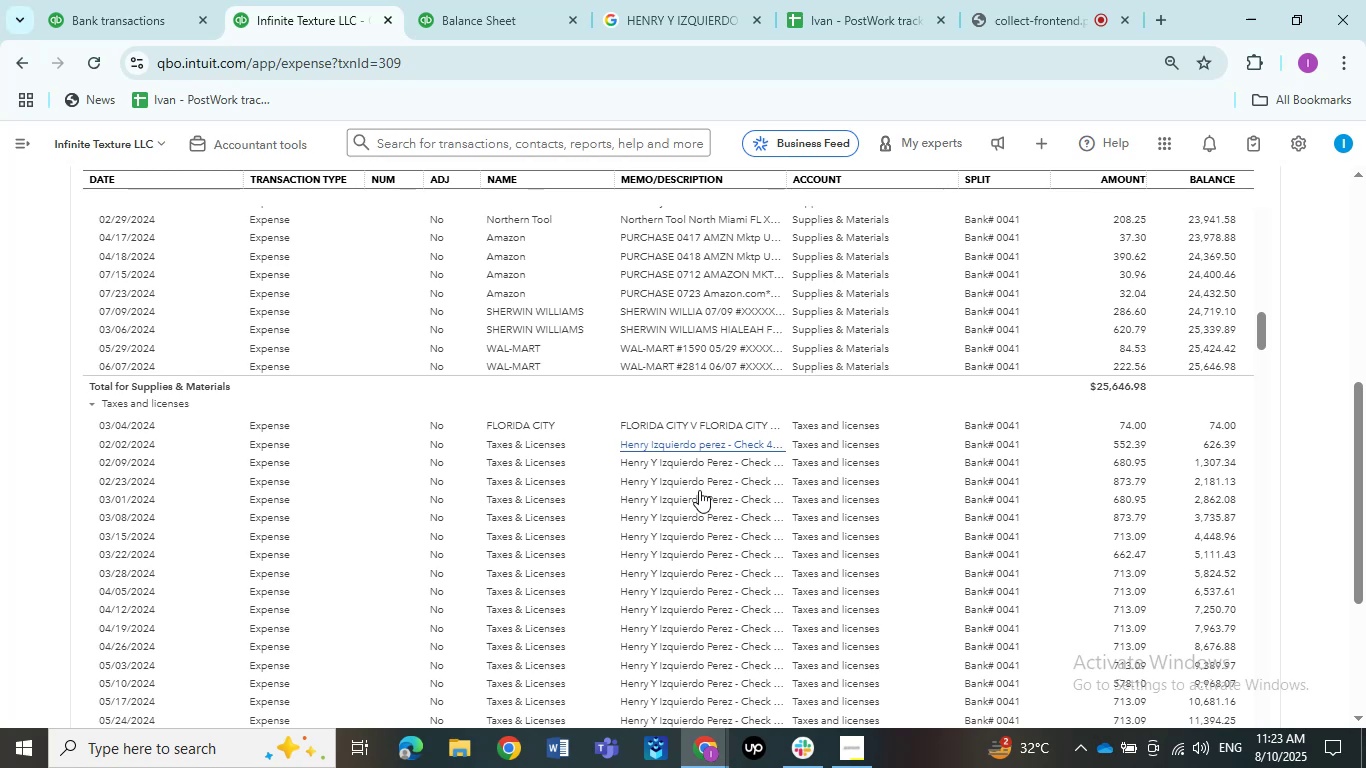 
left_click([737, 295])
 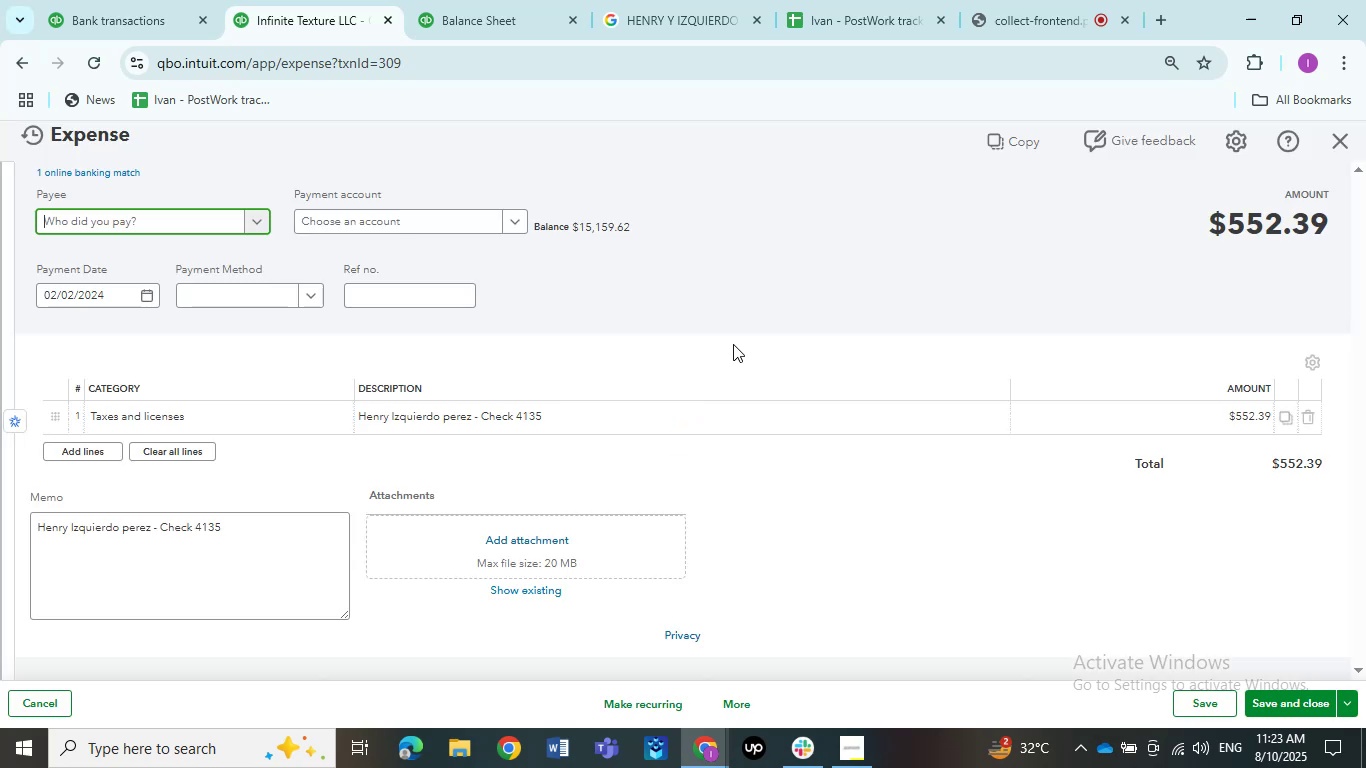 
wait(11.83)
 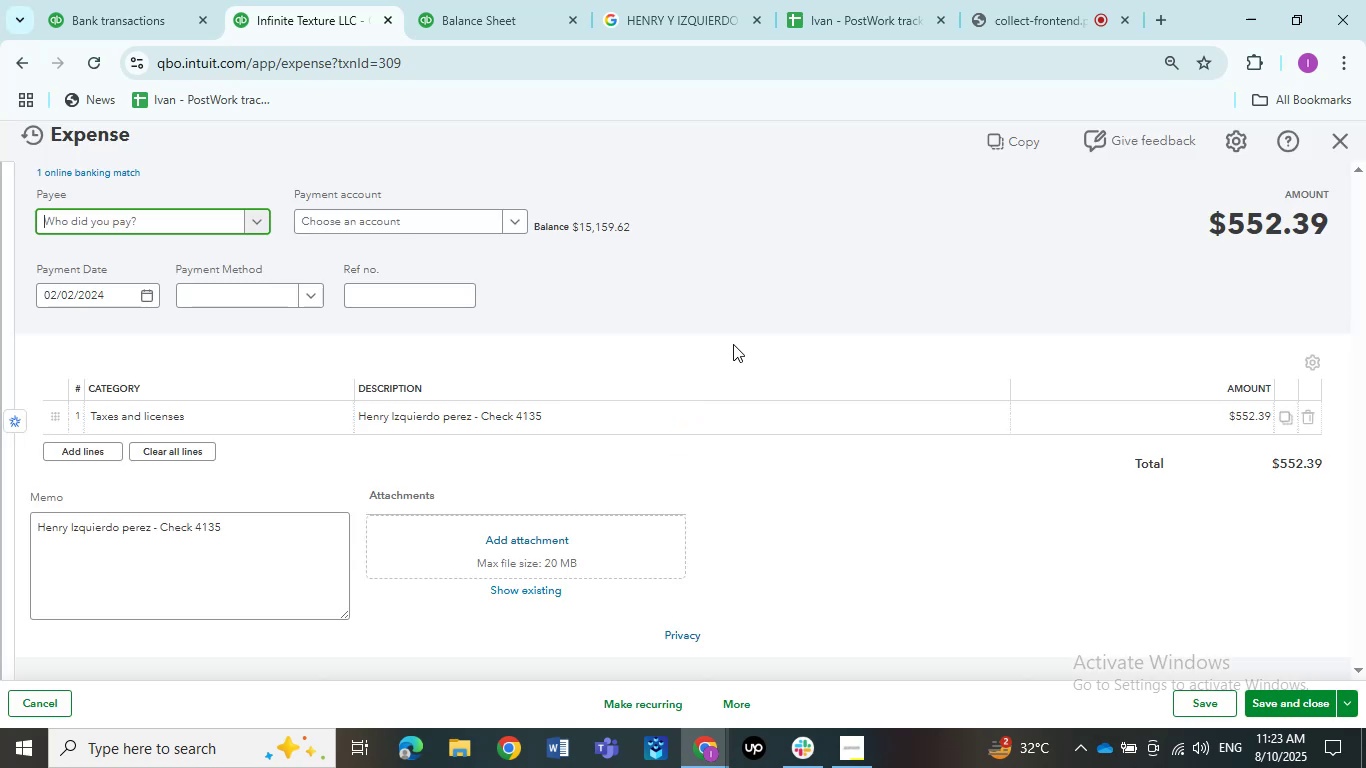 
left_click([955, 460])
 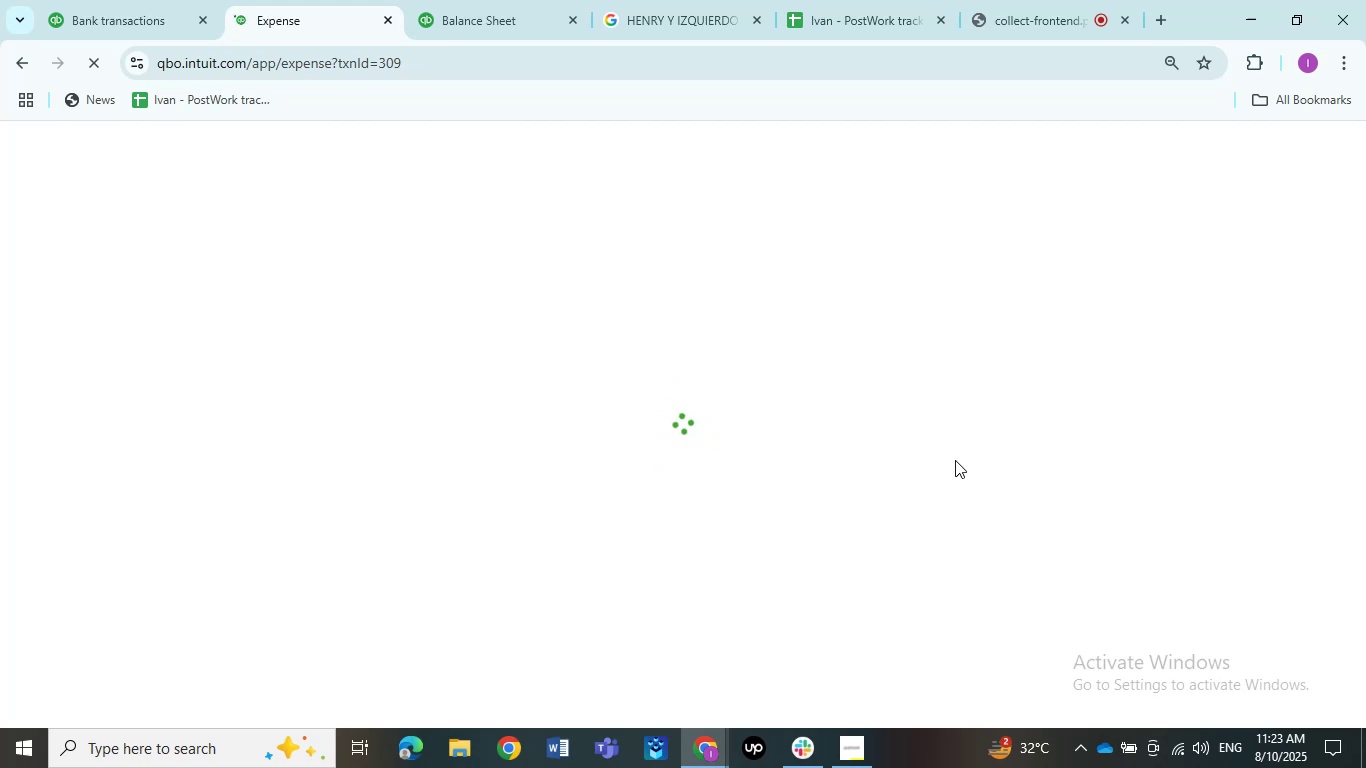 
wait(15.86)
 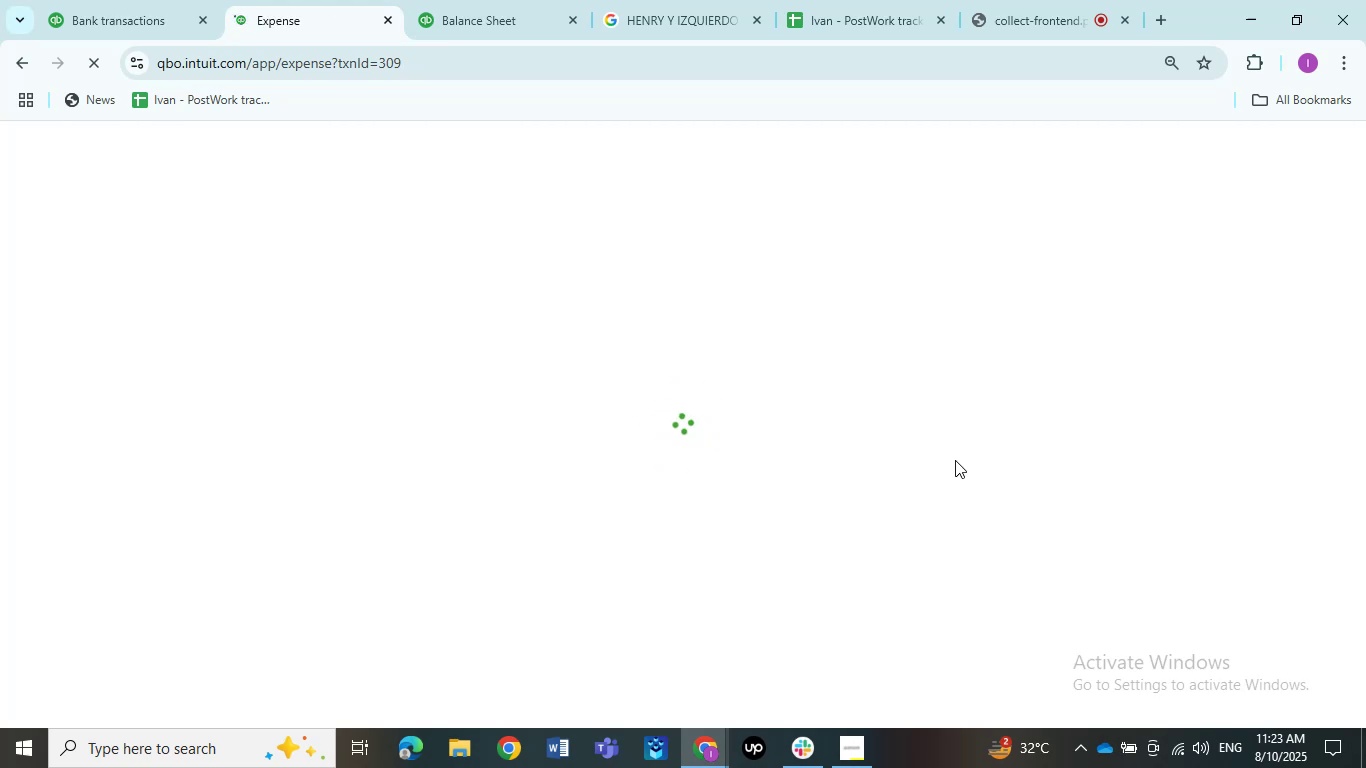 
left_click([266, 408])
 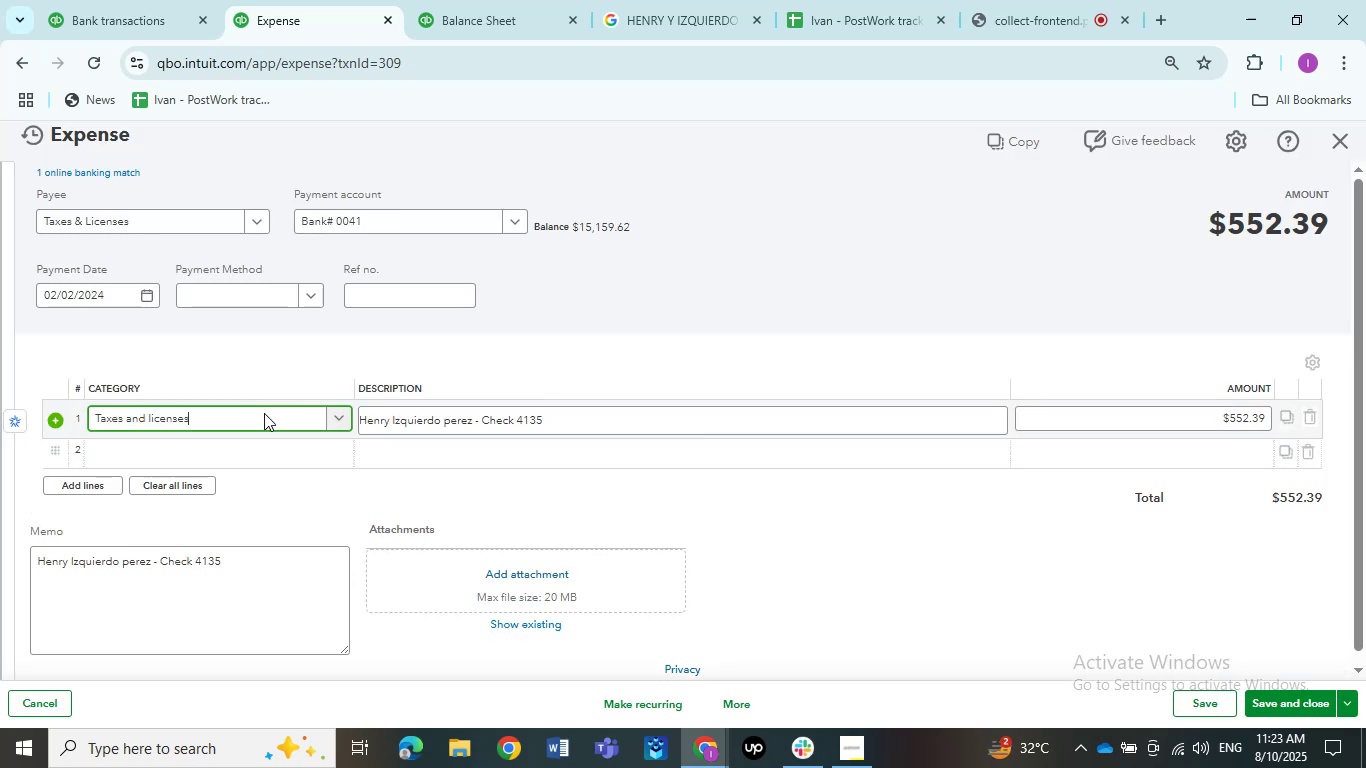 
left_click([264, 413])
 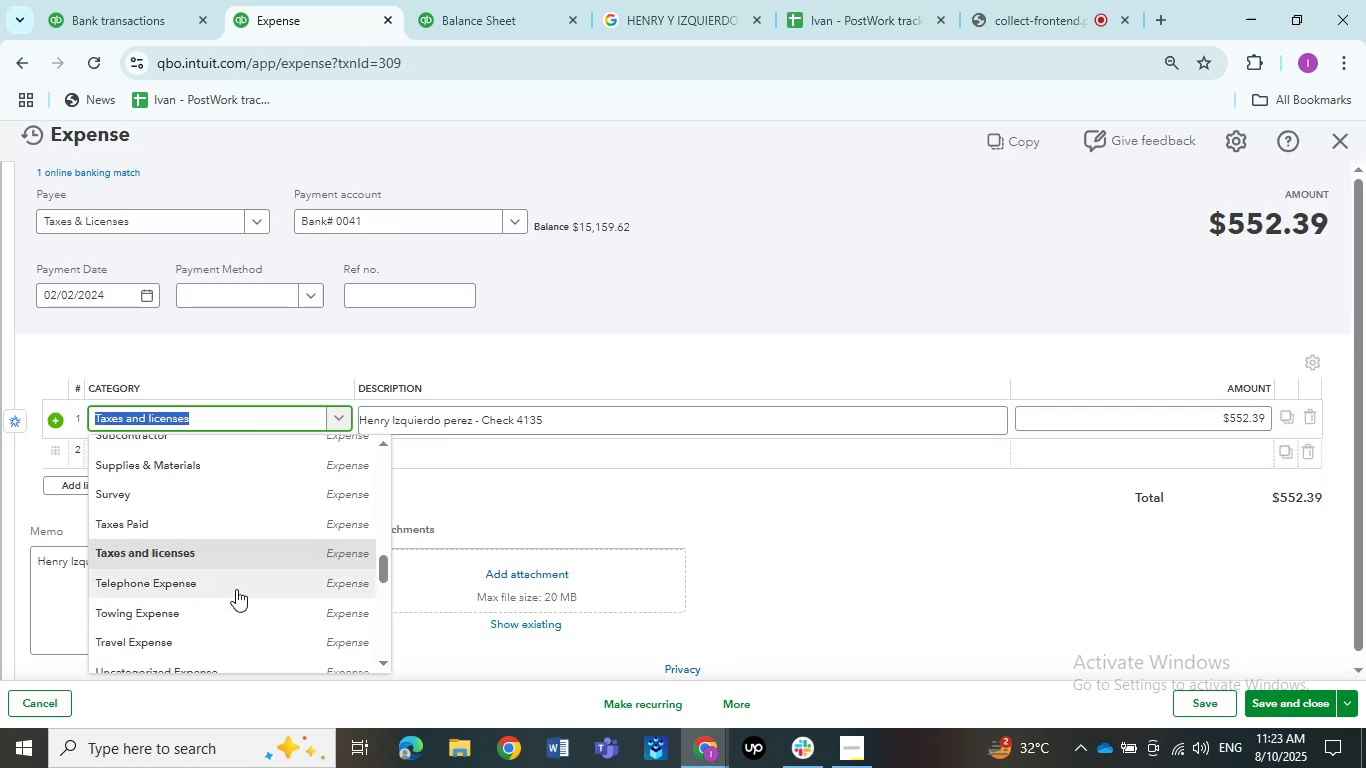 
wait(5.75)
 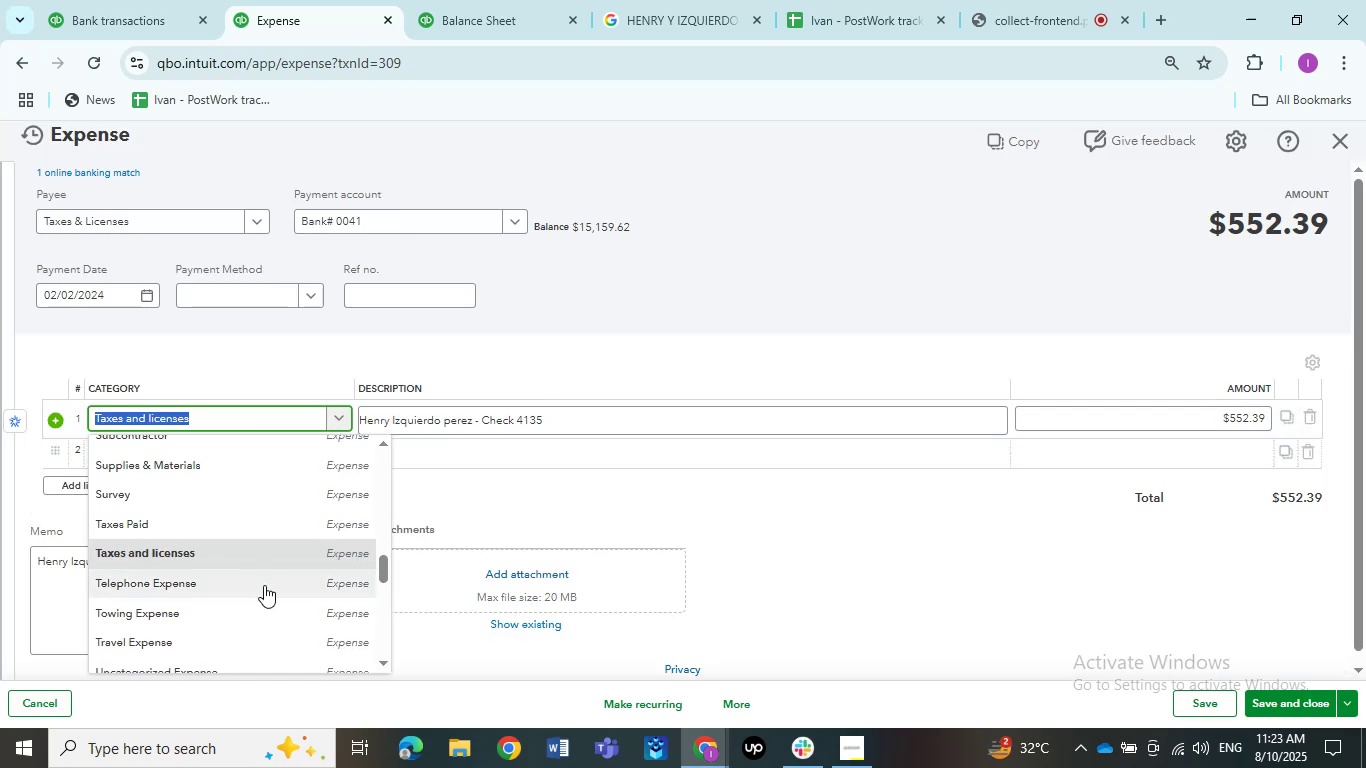 
scroll: coordinate [227, 583], scroll_direction: up, amount: 7.0
 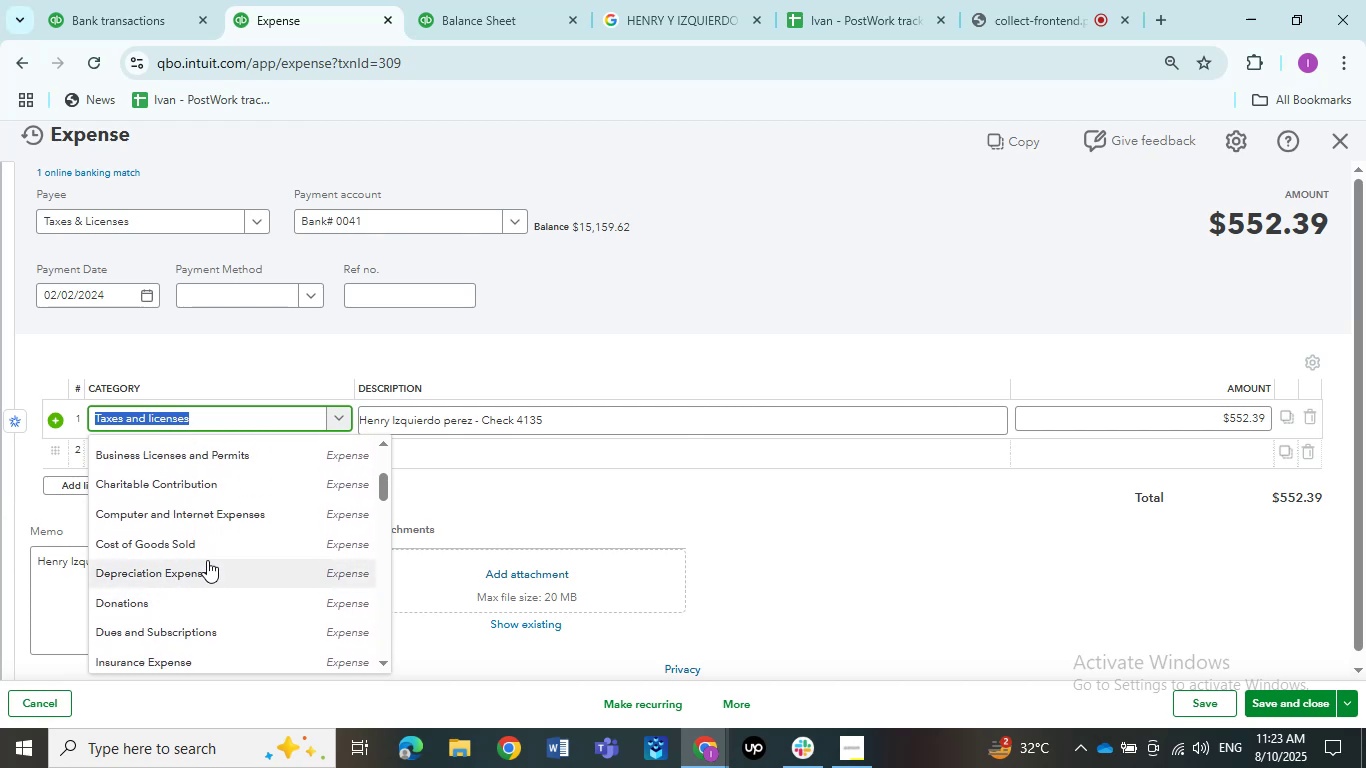 
wait(7.08)
 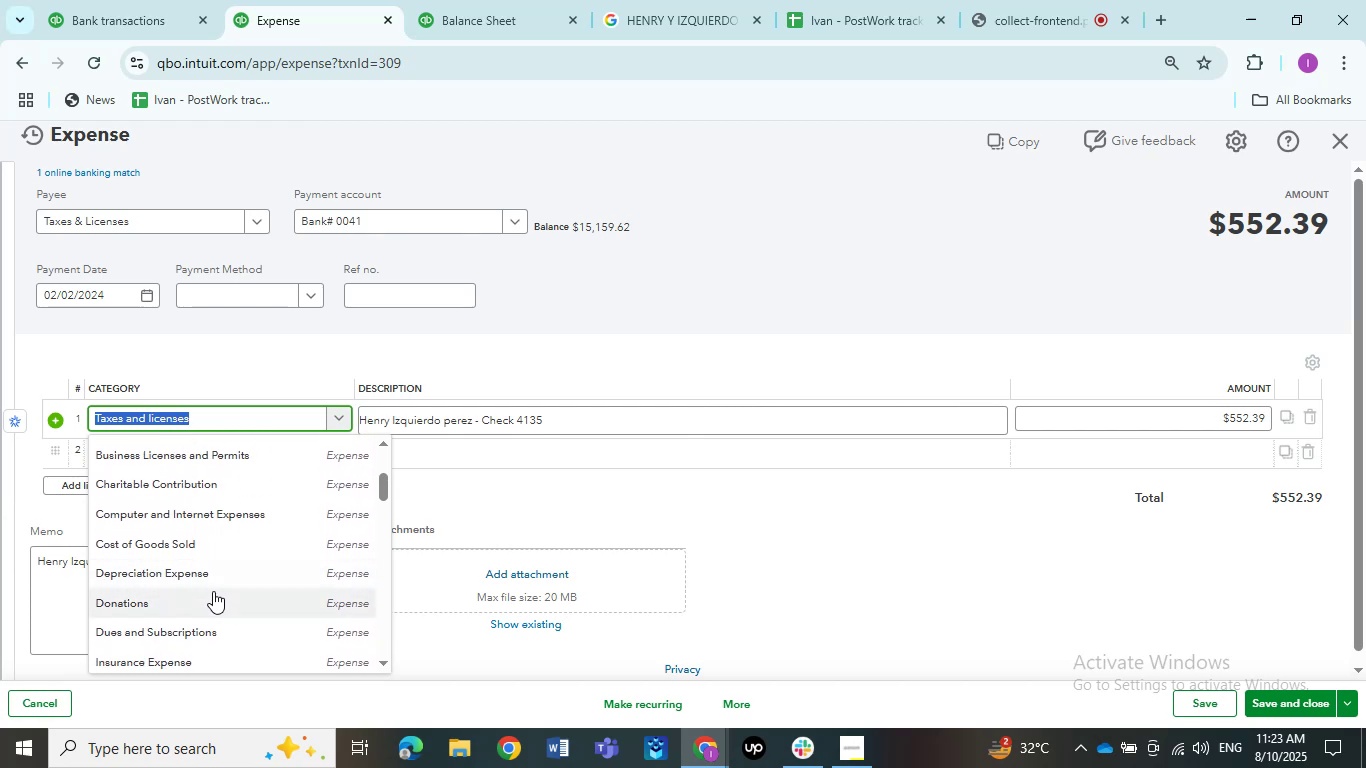 
scroll: coordinate [262, 616], scroll_direction: up, amount: 2.0
 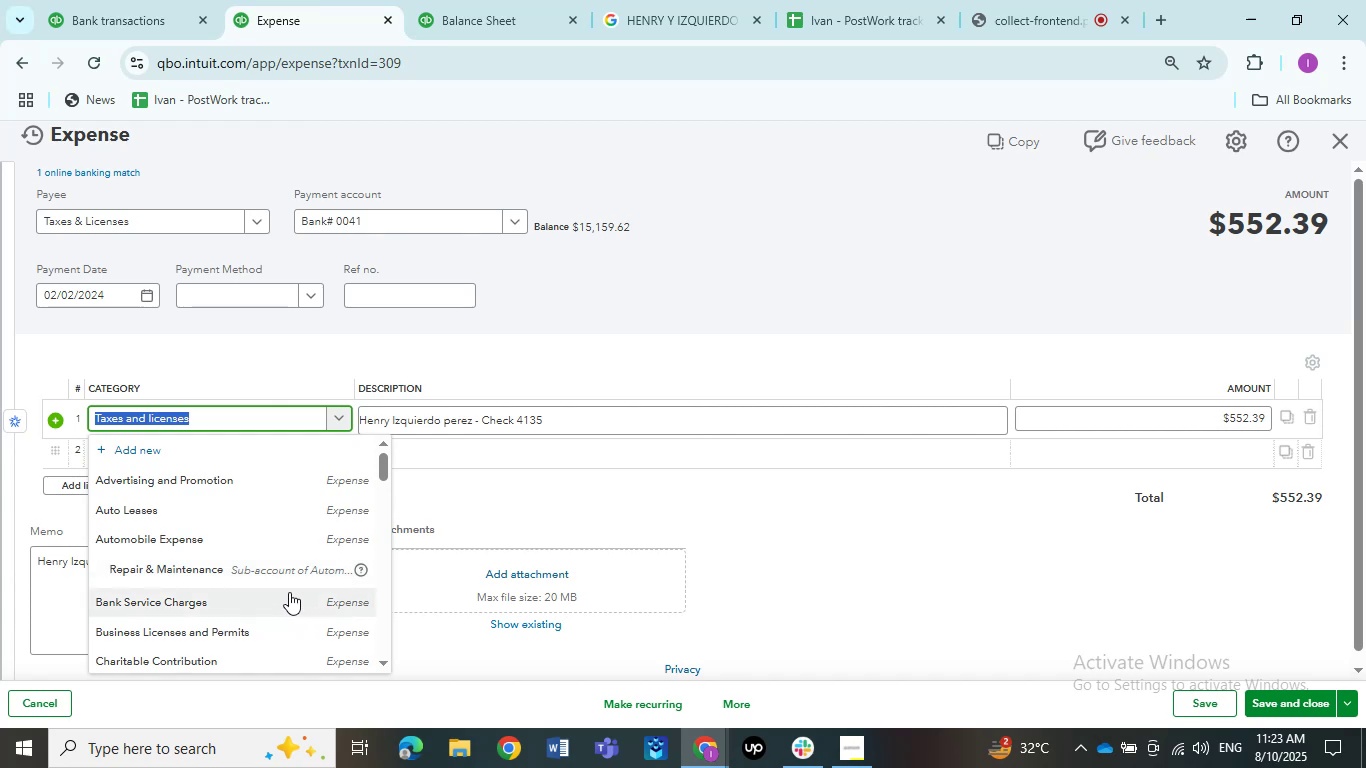 
scroll: coordinate [247, 640], scroll_direction: down, amount: 12.0
 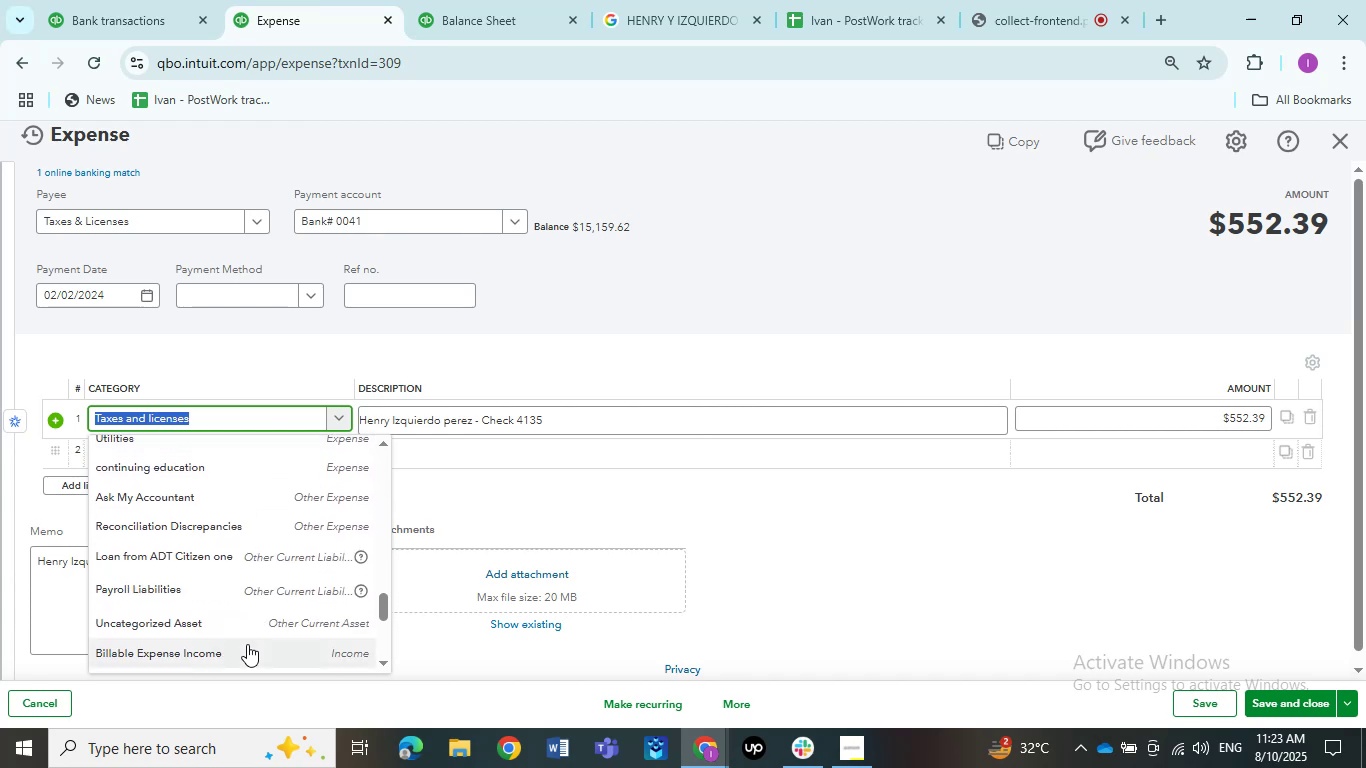 
scroll: coordinate [216, 620], scroll_direction: down, amount: 3.0
 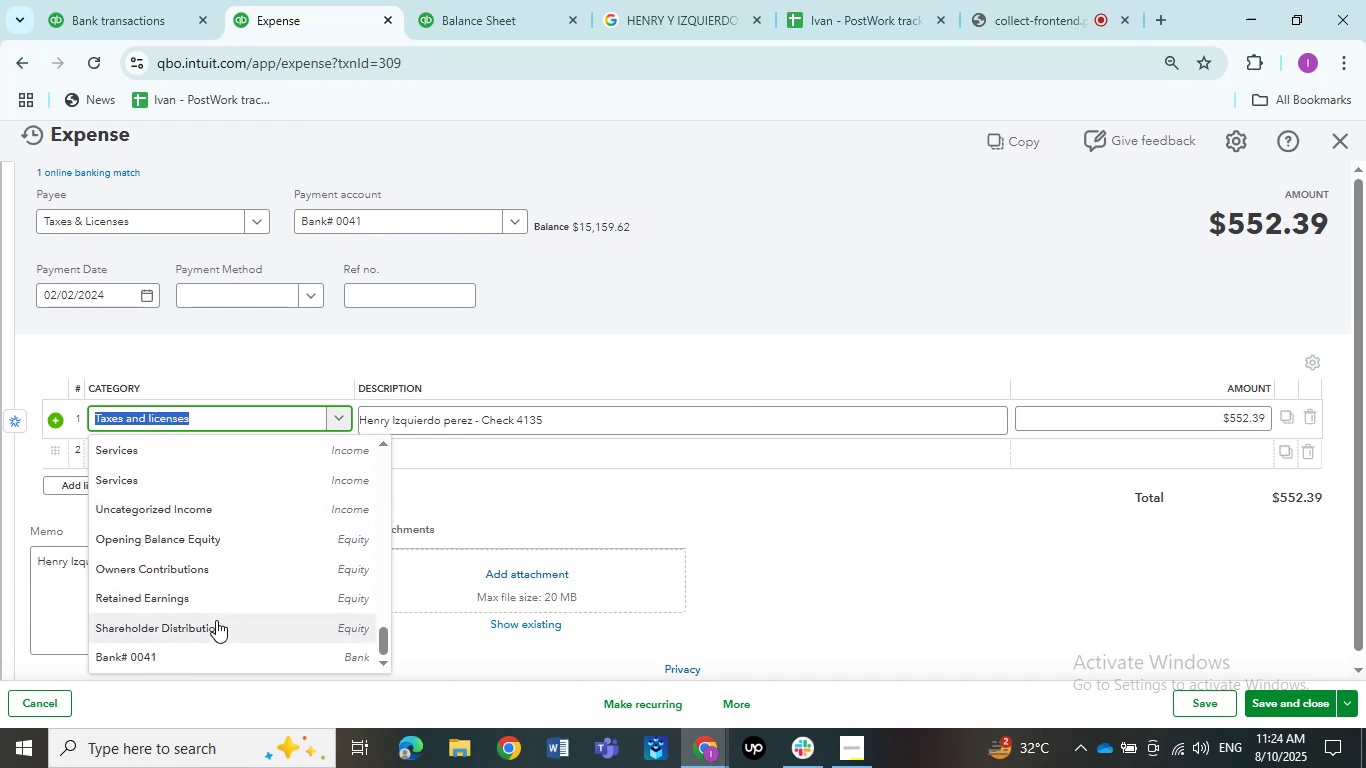 
scroll: coordinate [216, 620], scroll_direction: up, amount: 1.0
 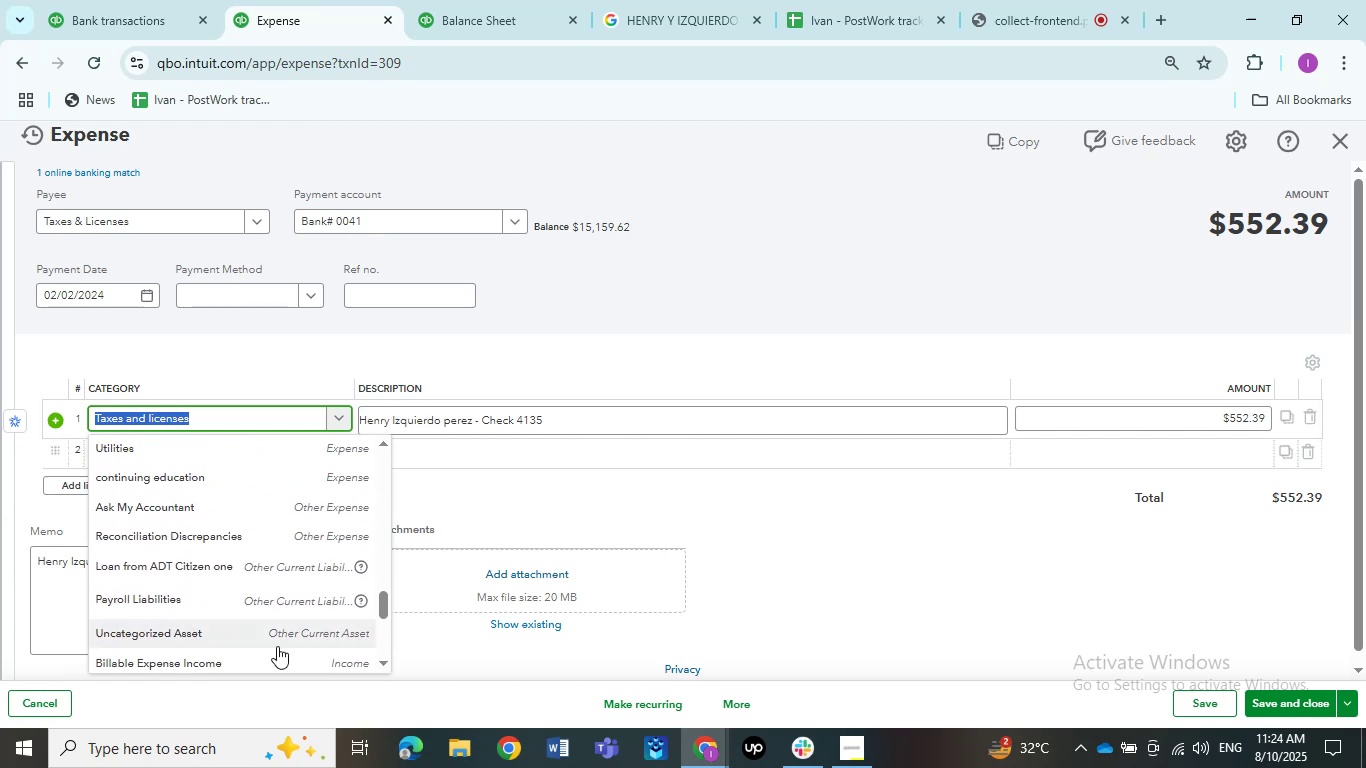 
left_click([298, 517])
 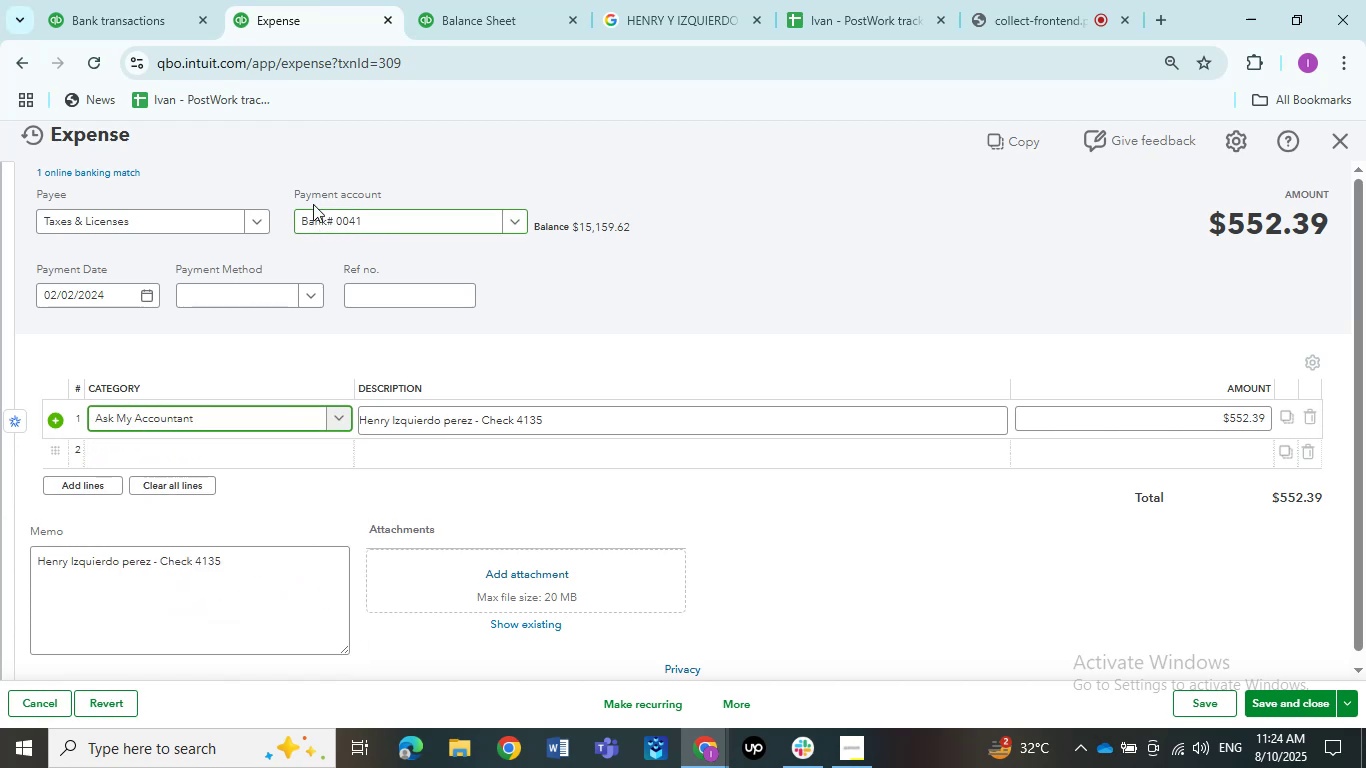 
left_click([200, 215])
 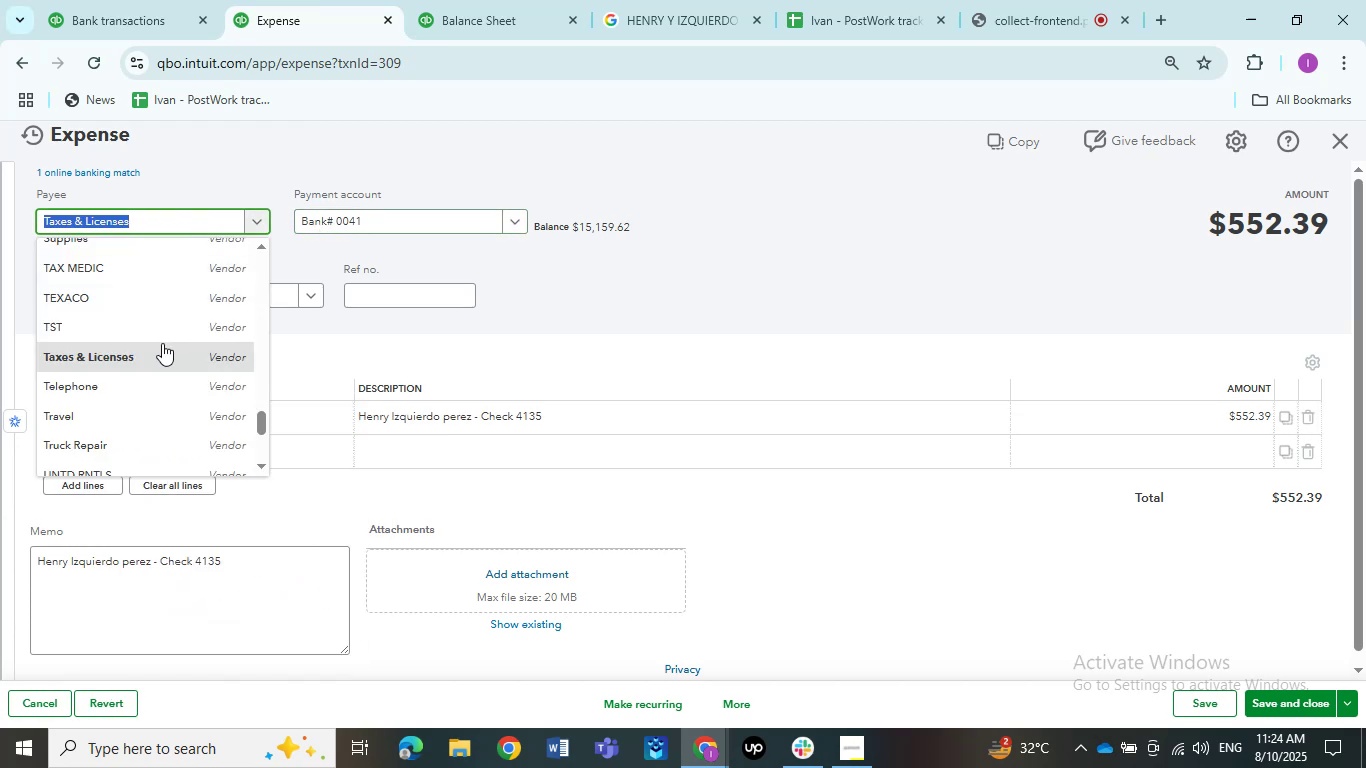 
scroll: coordinate [159, 342], scroll_direction: up, amount: 11.0
 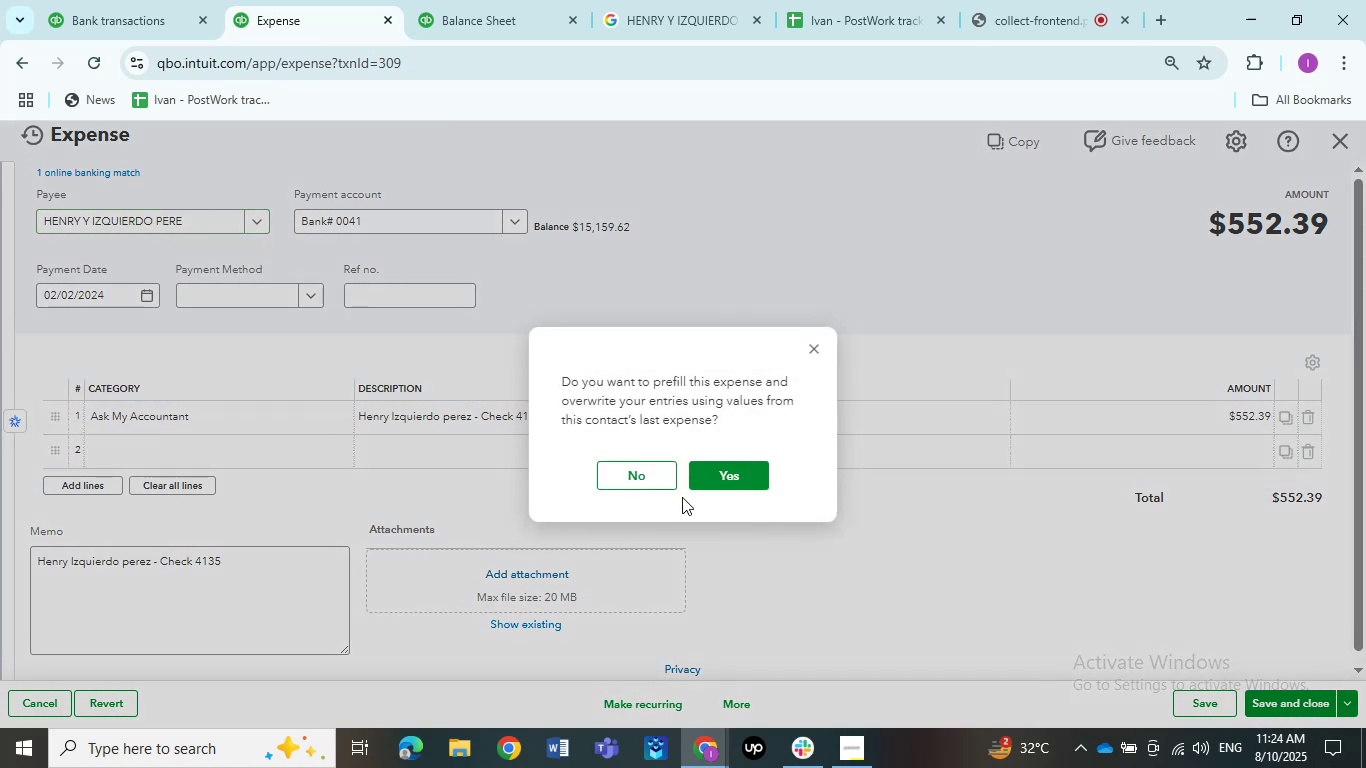 
left_click([619, 468])
 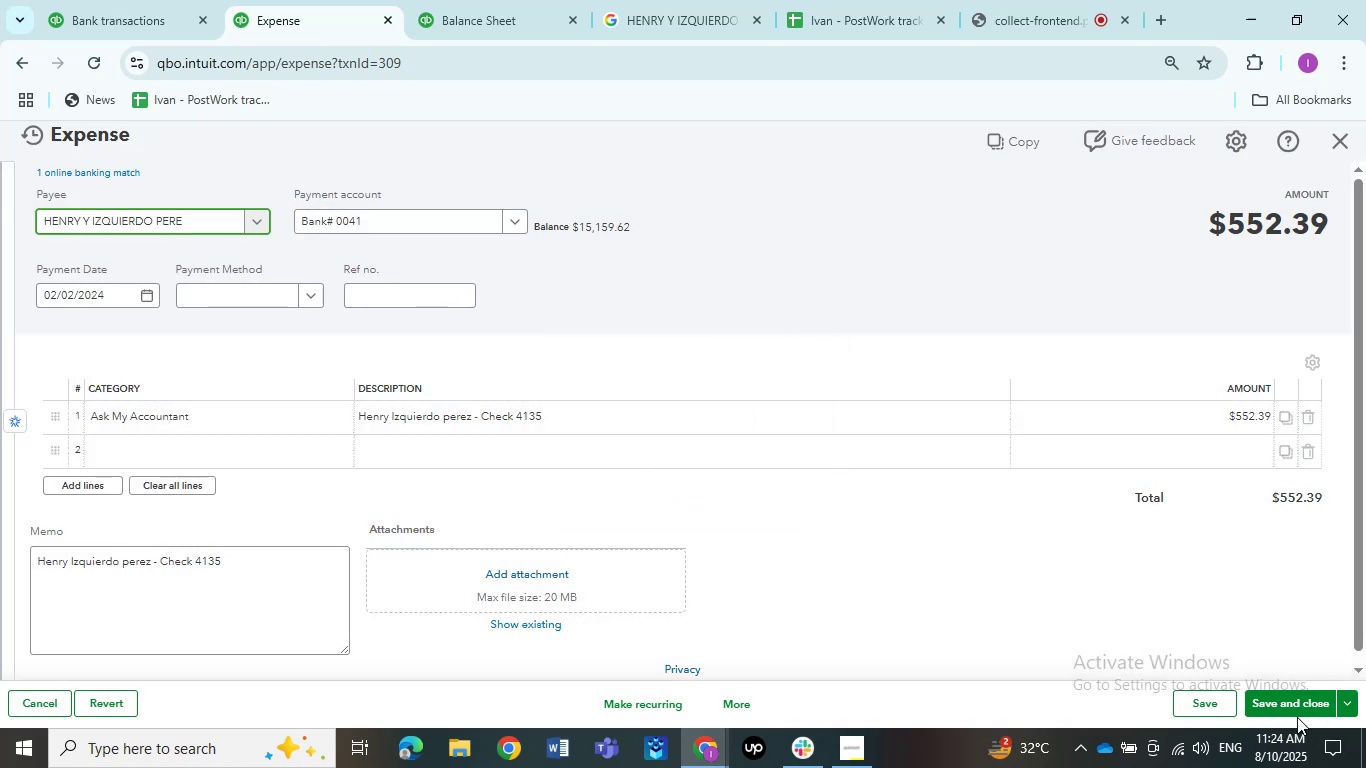 
left_click([1287, 708])
 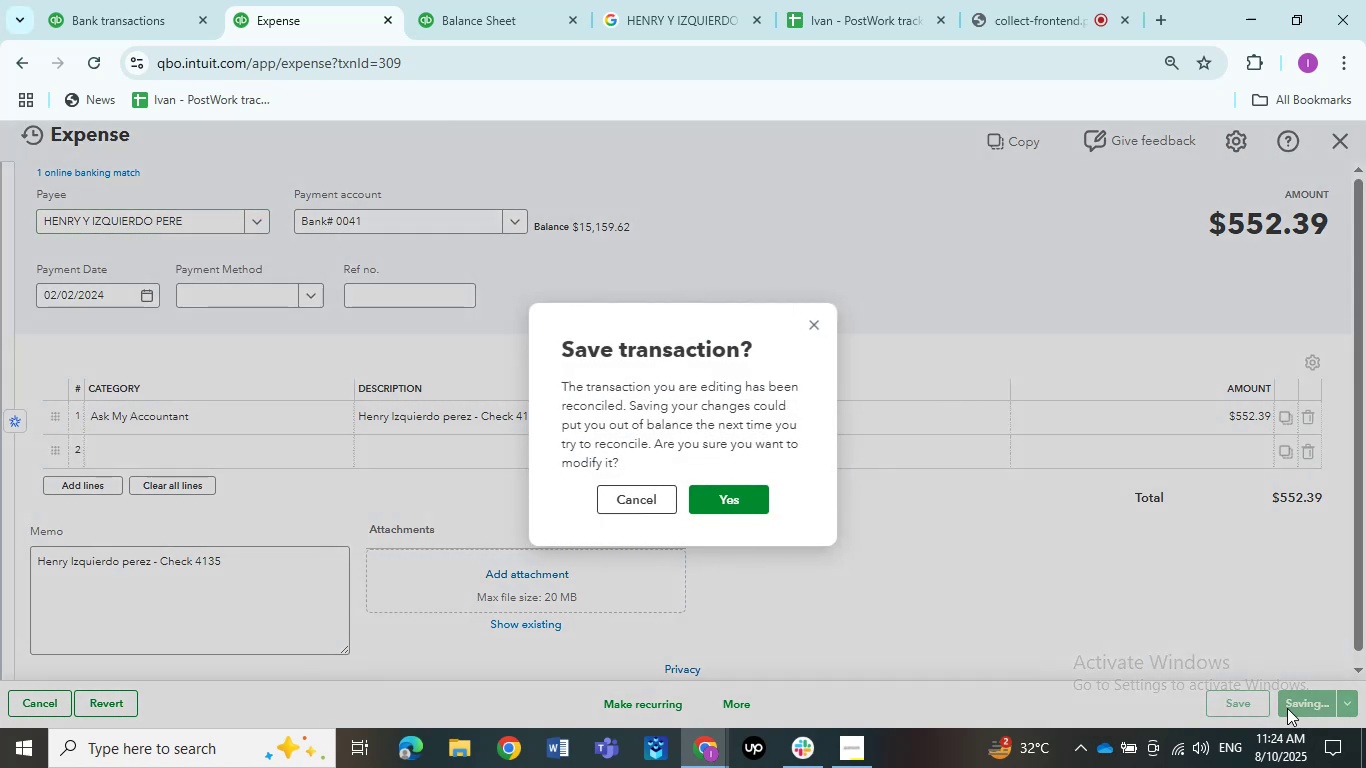 
wait(9.8)
 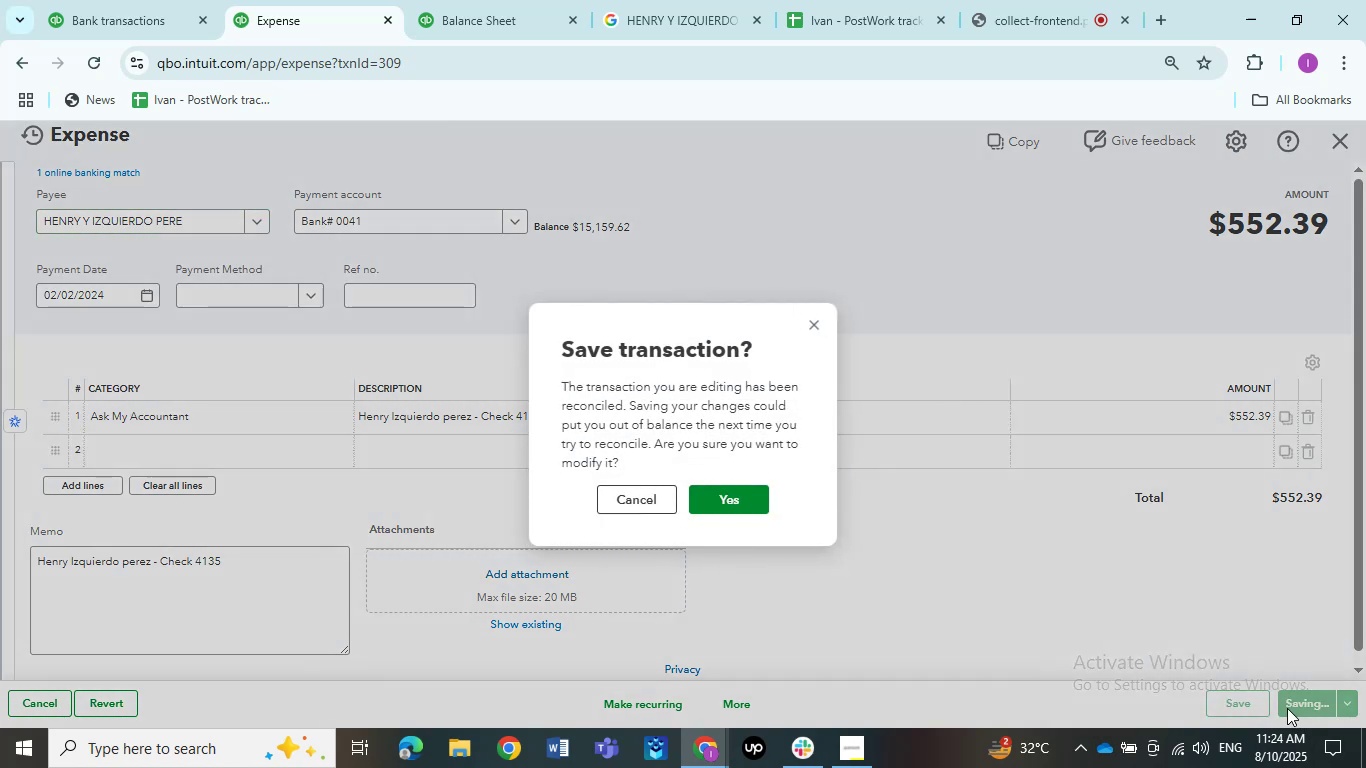 
left_click([742, 503])
 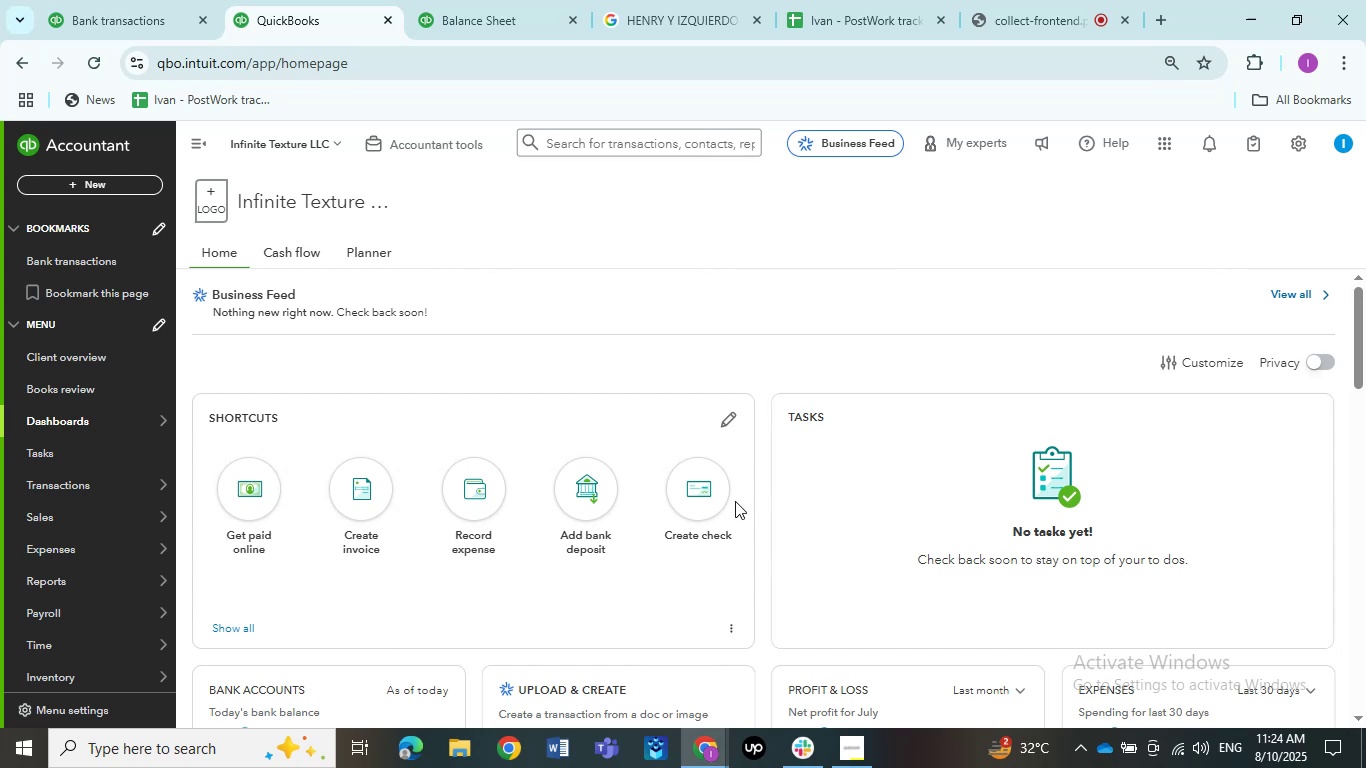 
wait(22.57)
 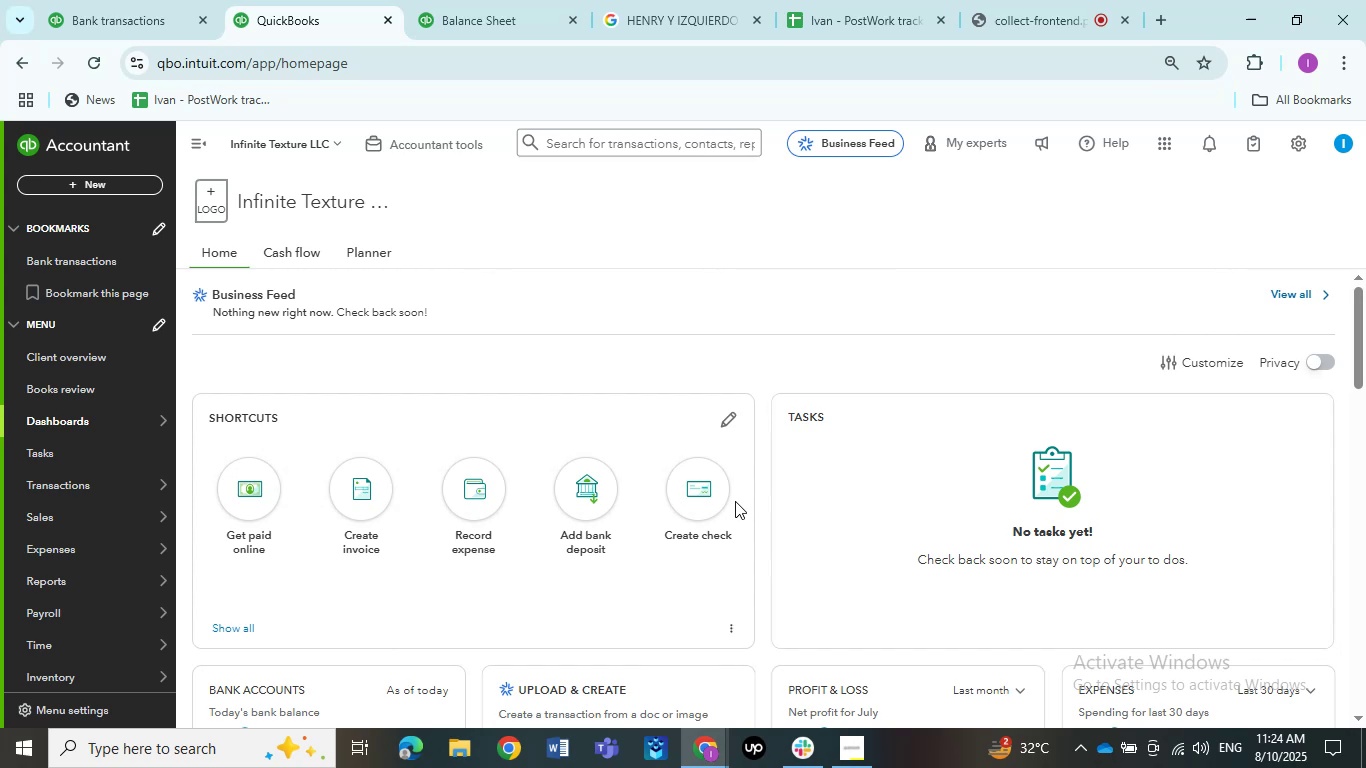 
left_click([190, 581])
 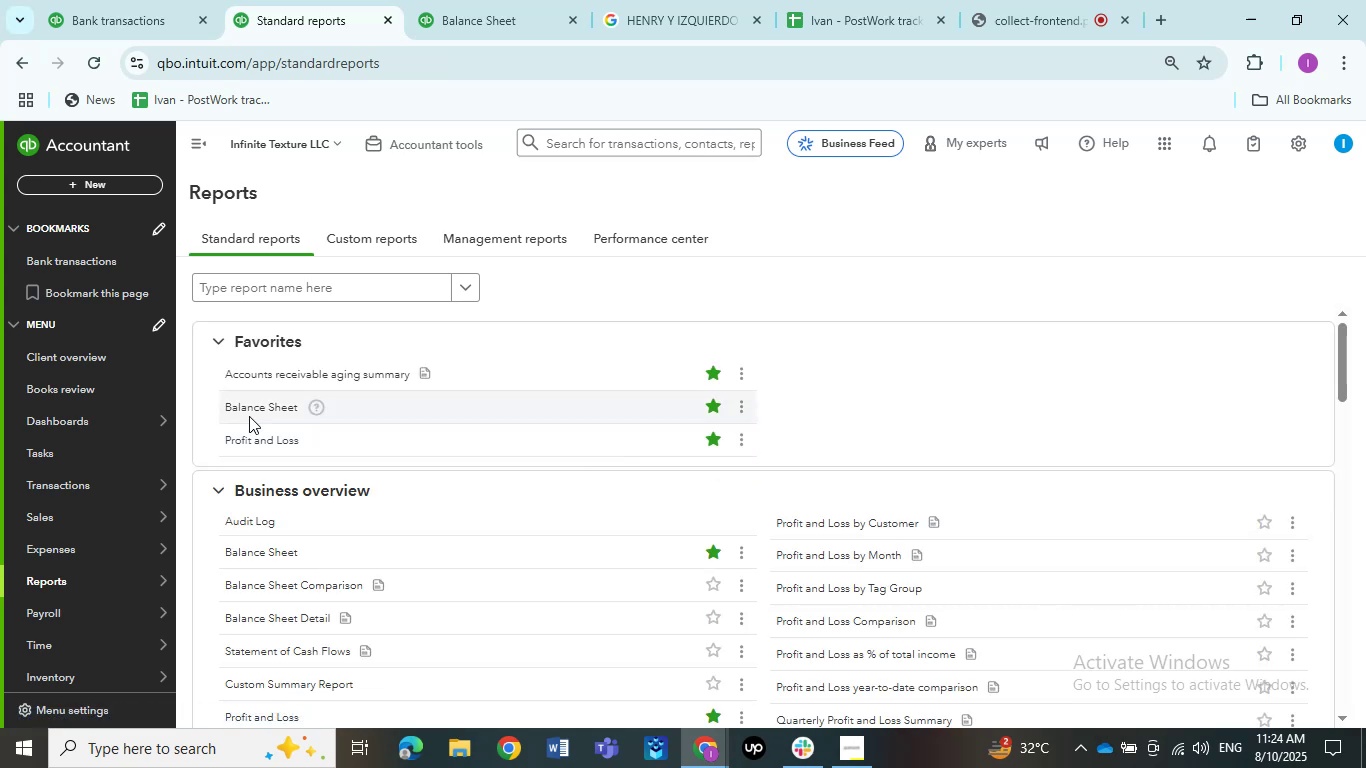 
wait(12.71)
 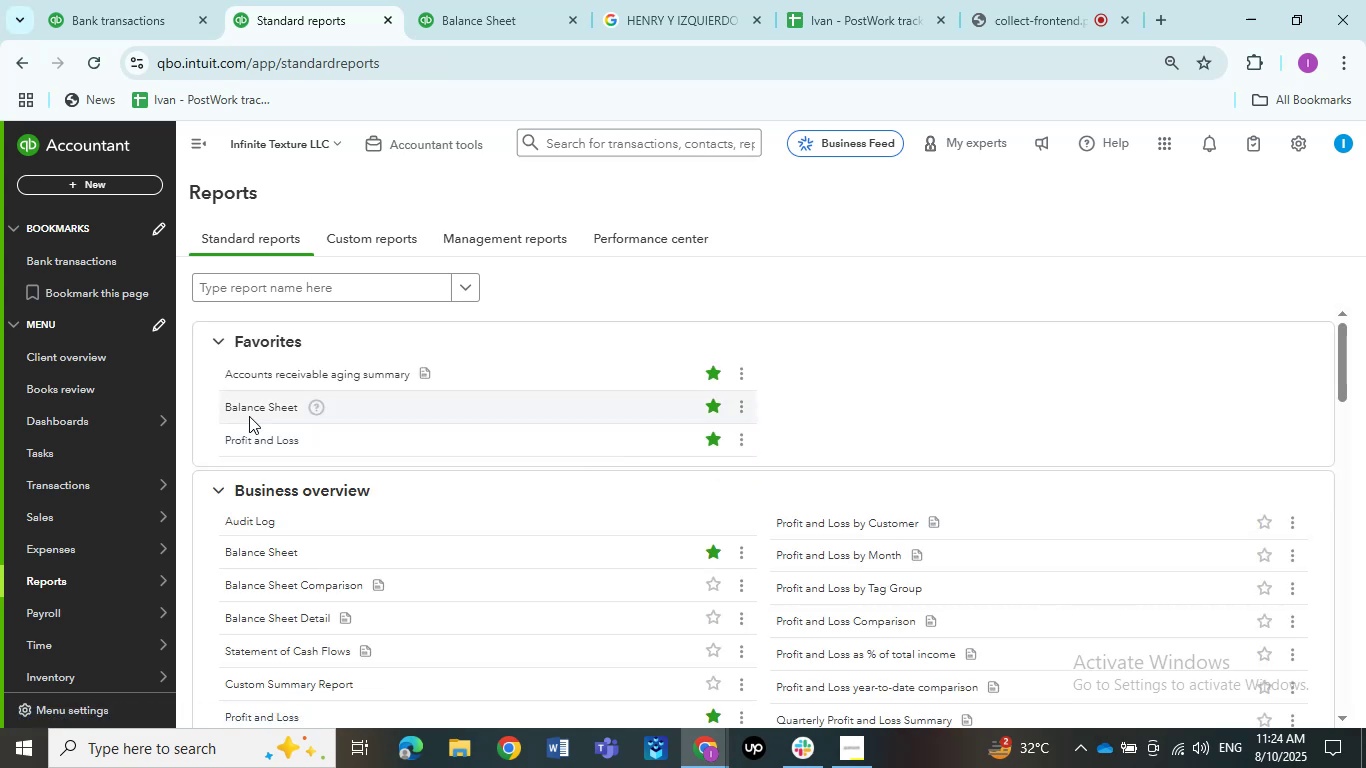 
left_click([249, 440])
 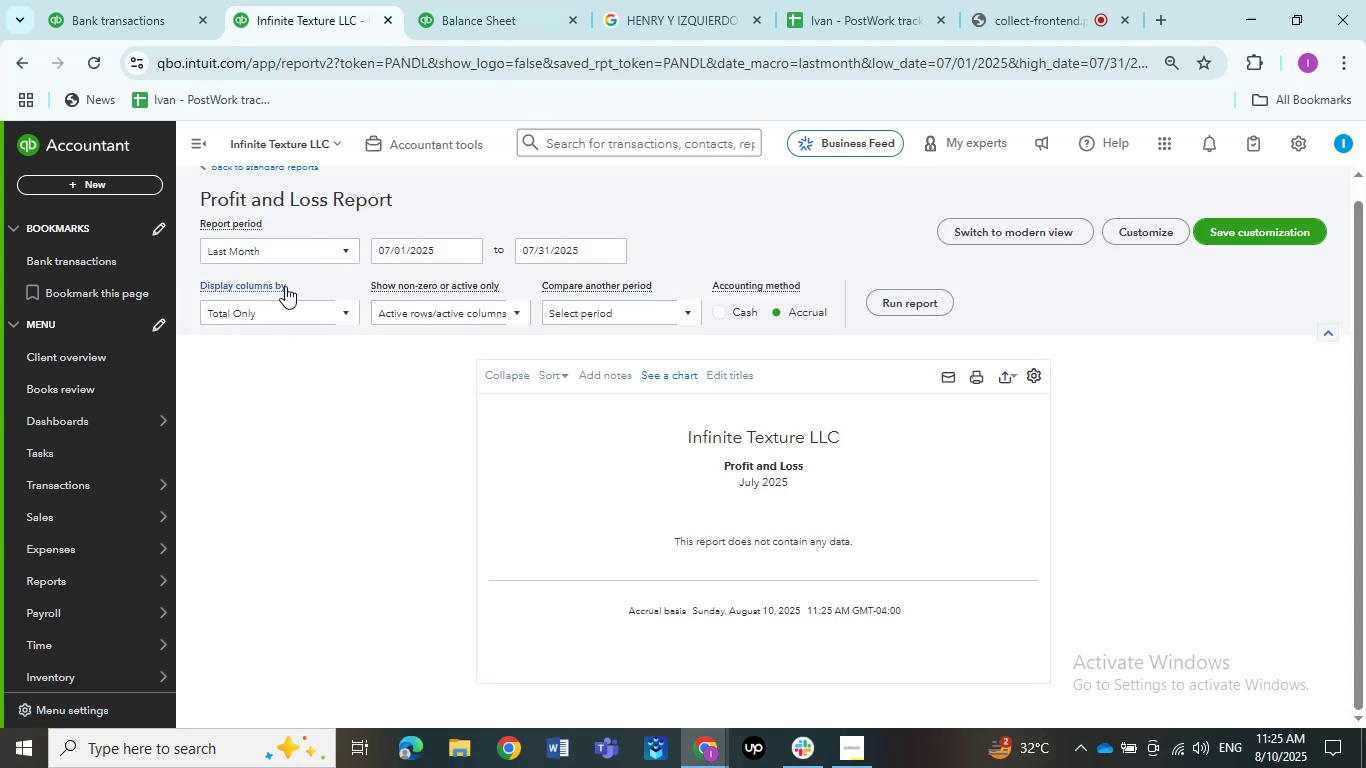 
left_click([277, 259])
 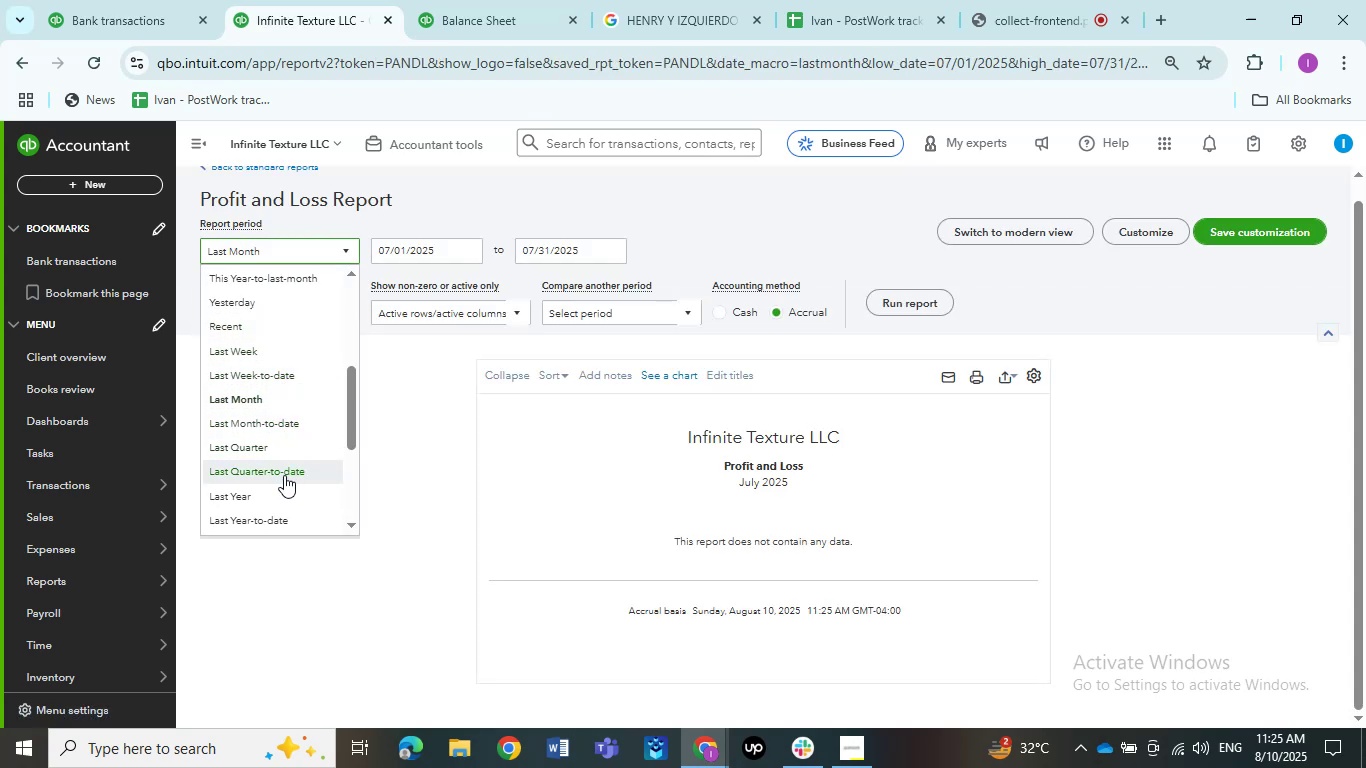 
scroll: coordinate [280, 489], scroll_direction: down, amount: 1.0
 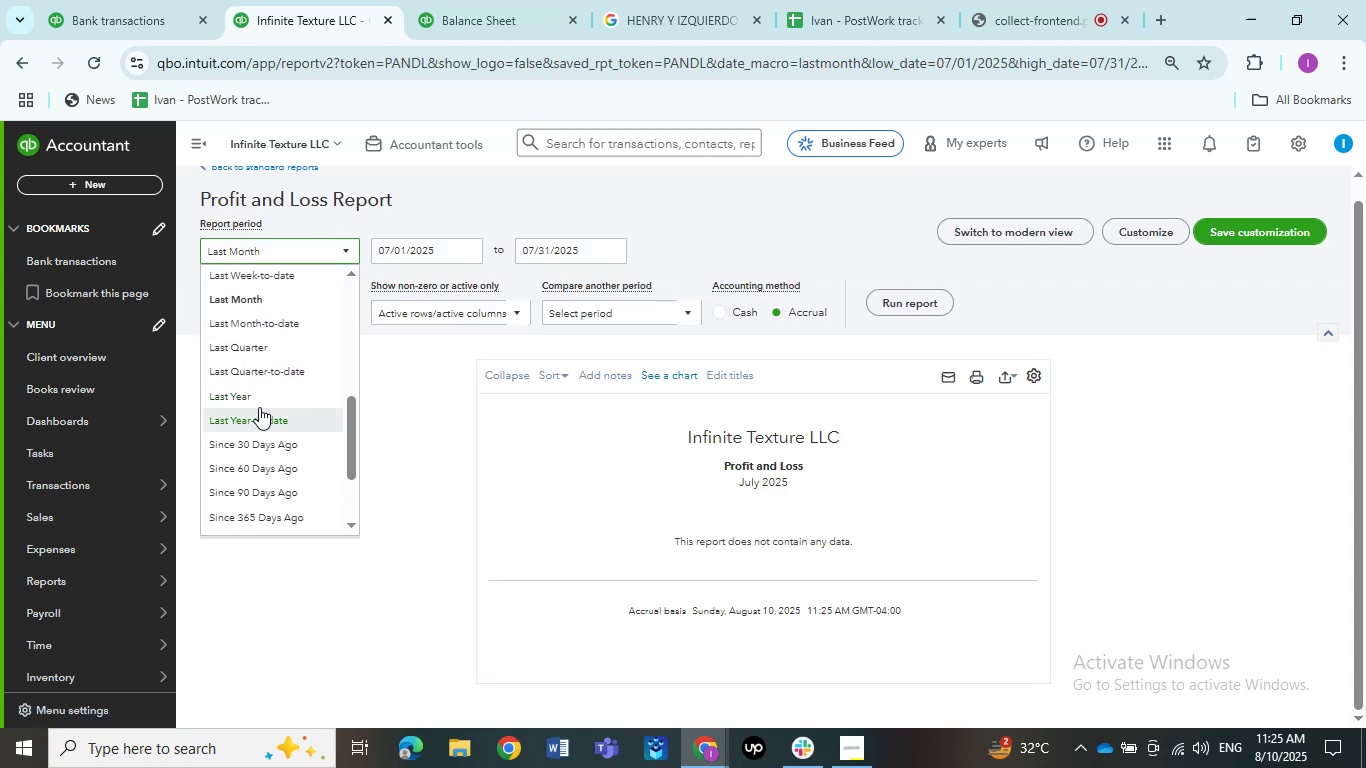 
left_click([257, 405])
 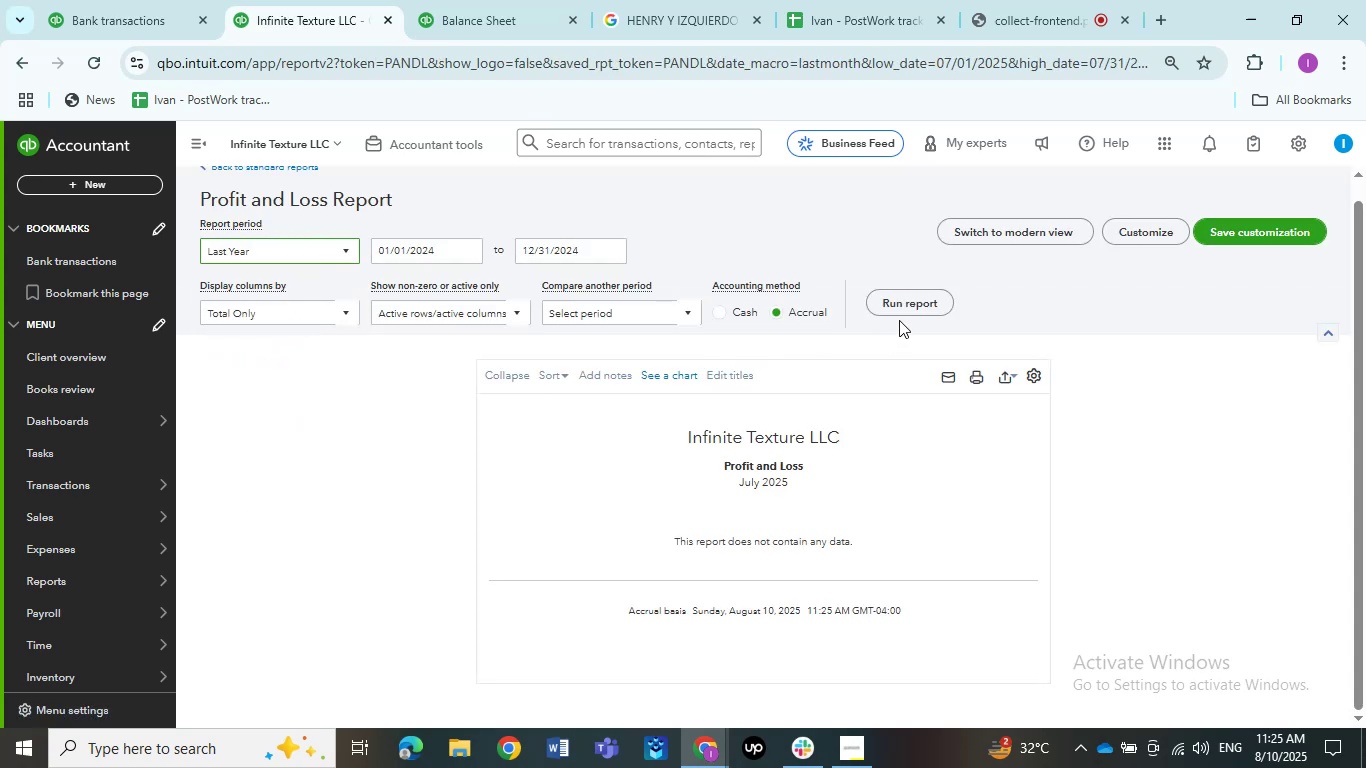 
left_click([900, 300])
 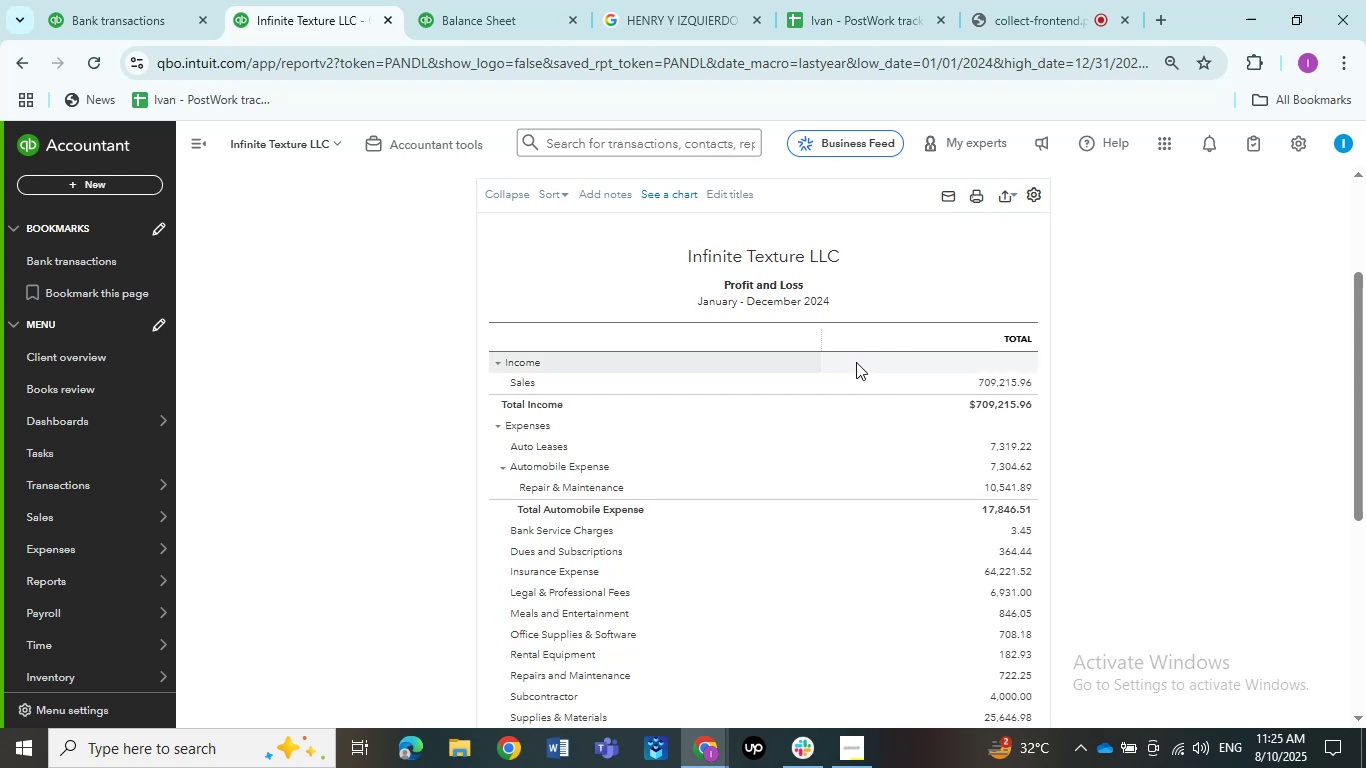 
scroll: coordinate [791, 418], scroll_direction: down, amount: 3.0
 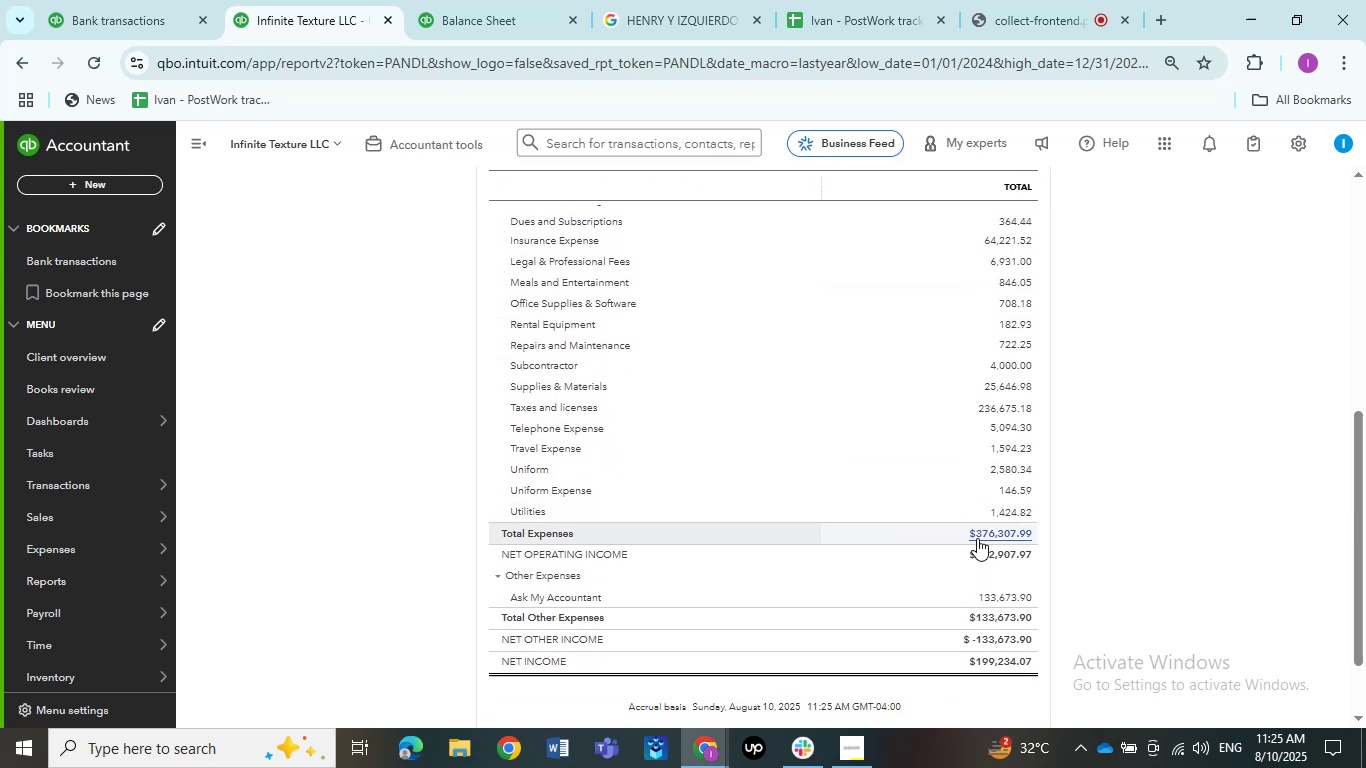 
left_click([978, 537])
 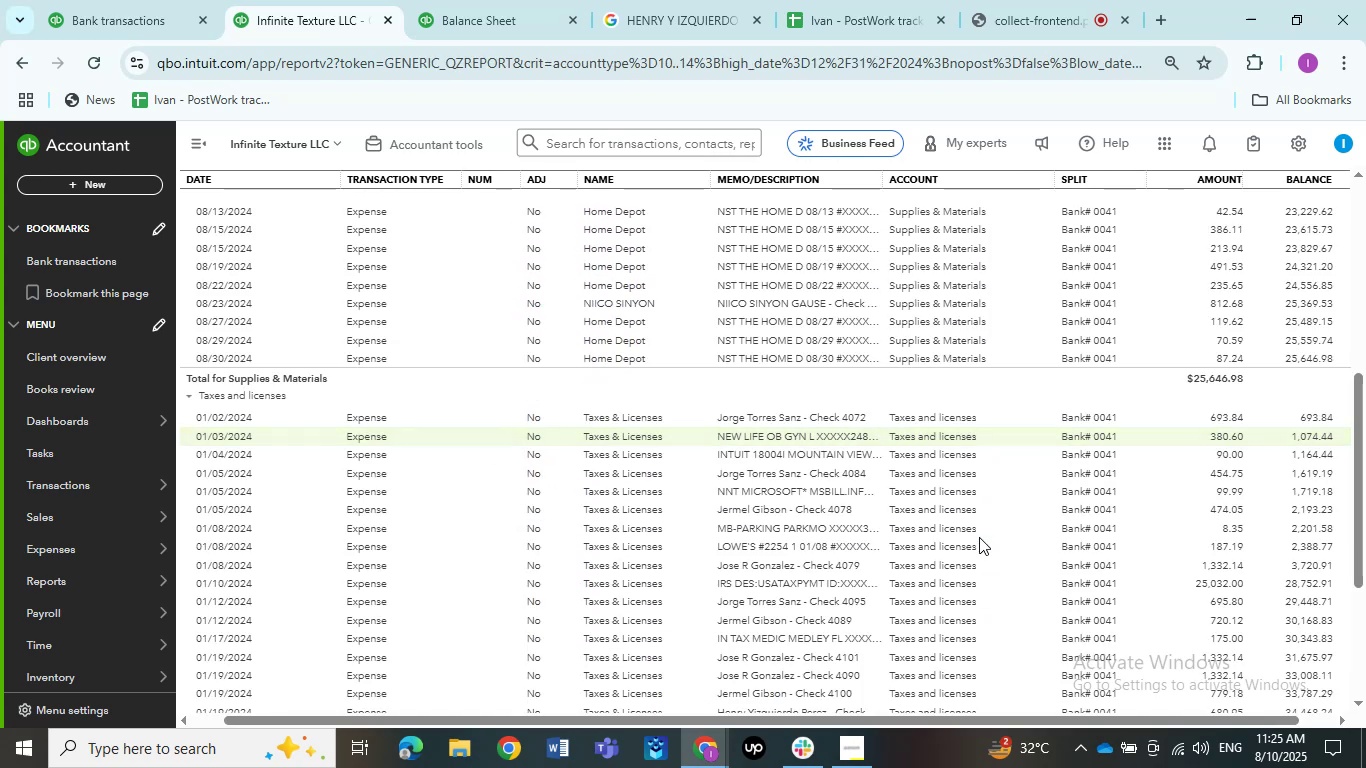 
wait(8.59)
 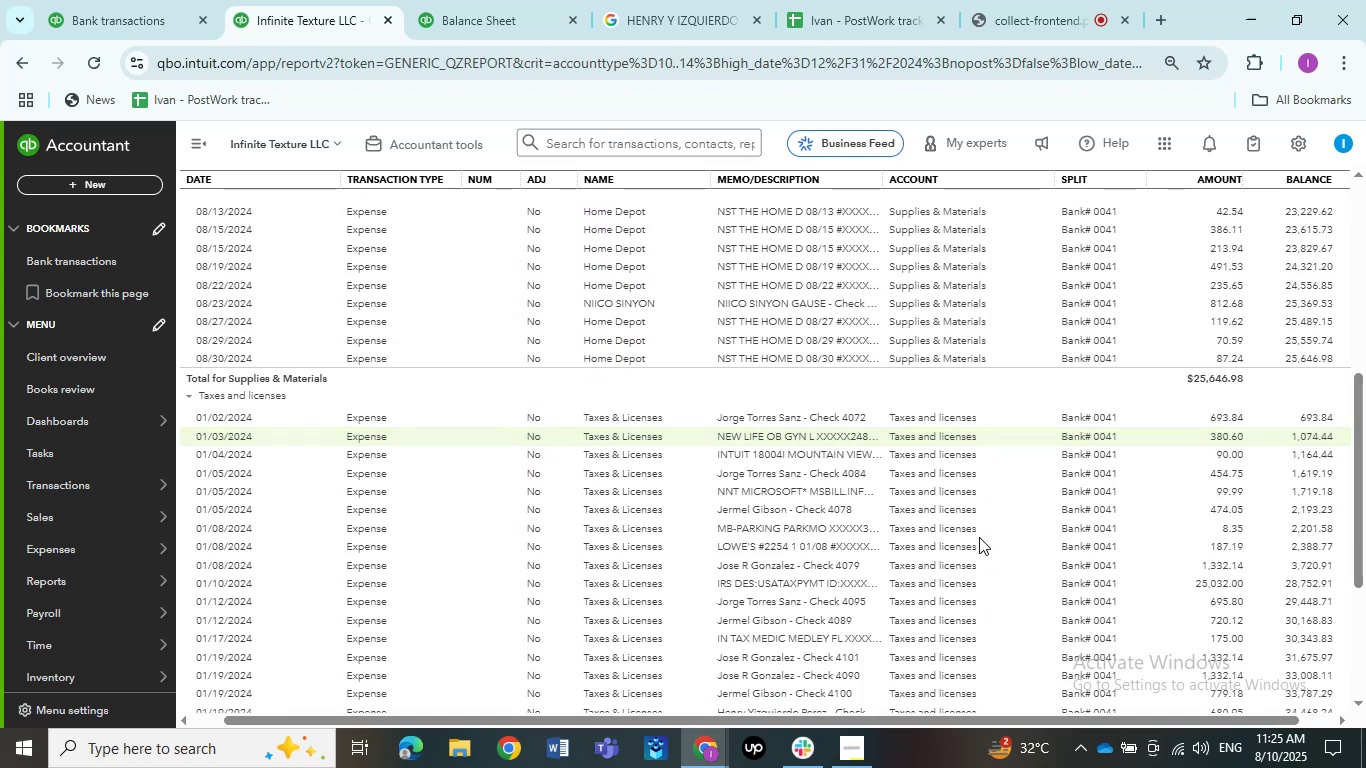 
scroll: coordinate [359, 181], scroll_direction: up, amount: 7.0
 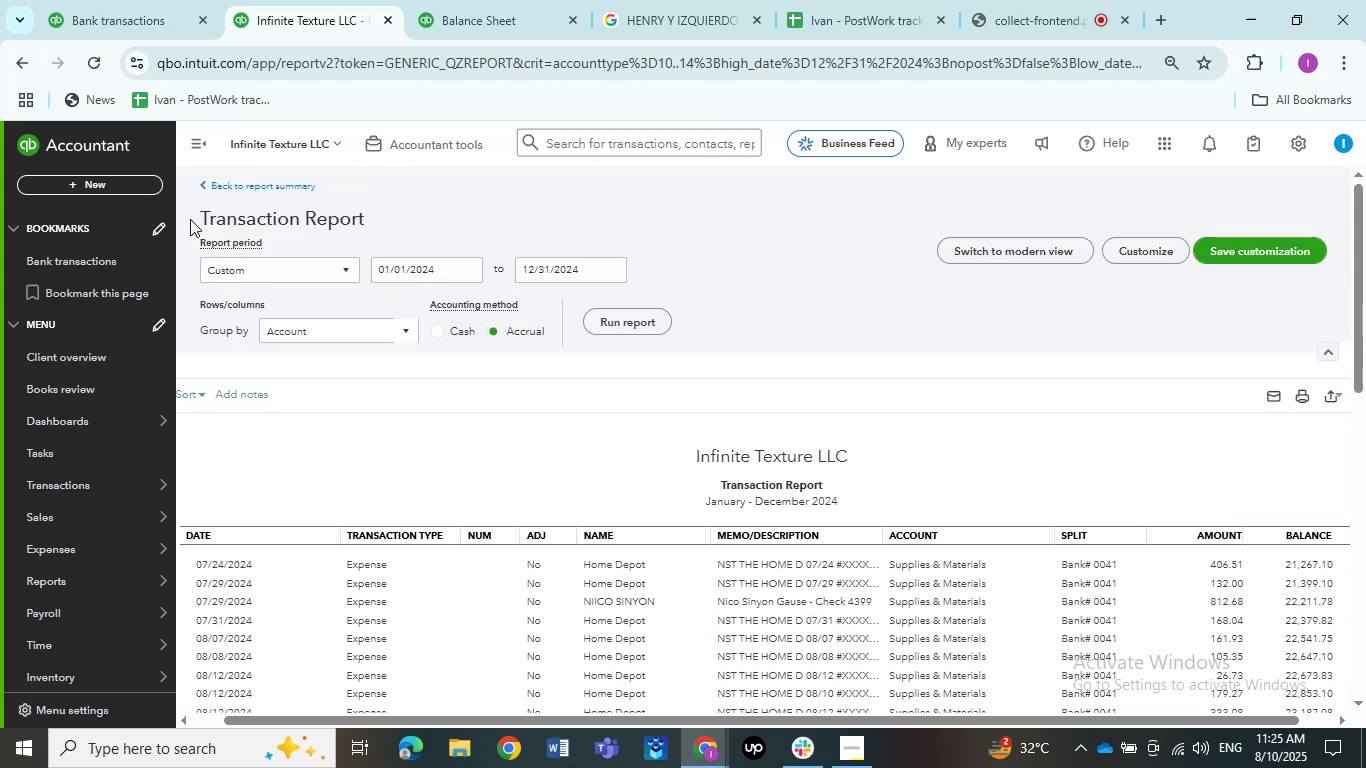 
left_click([203, 156])
 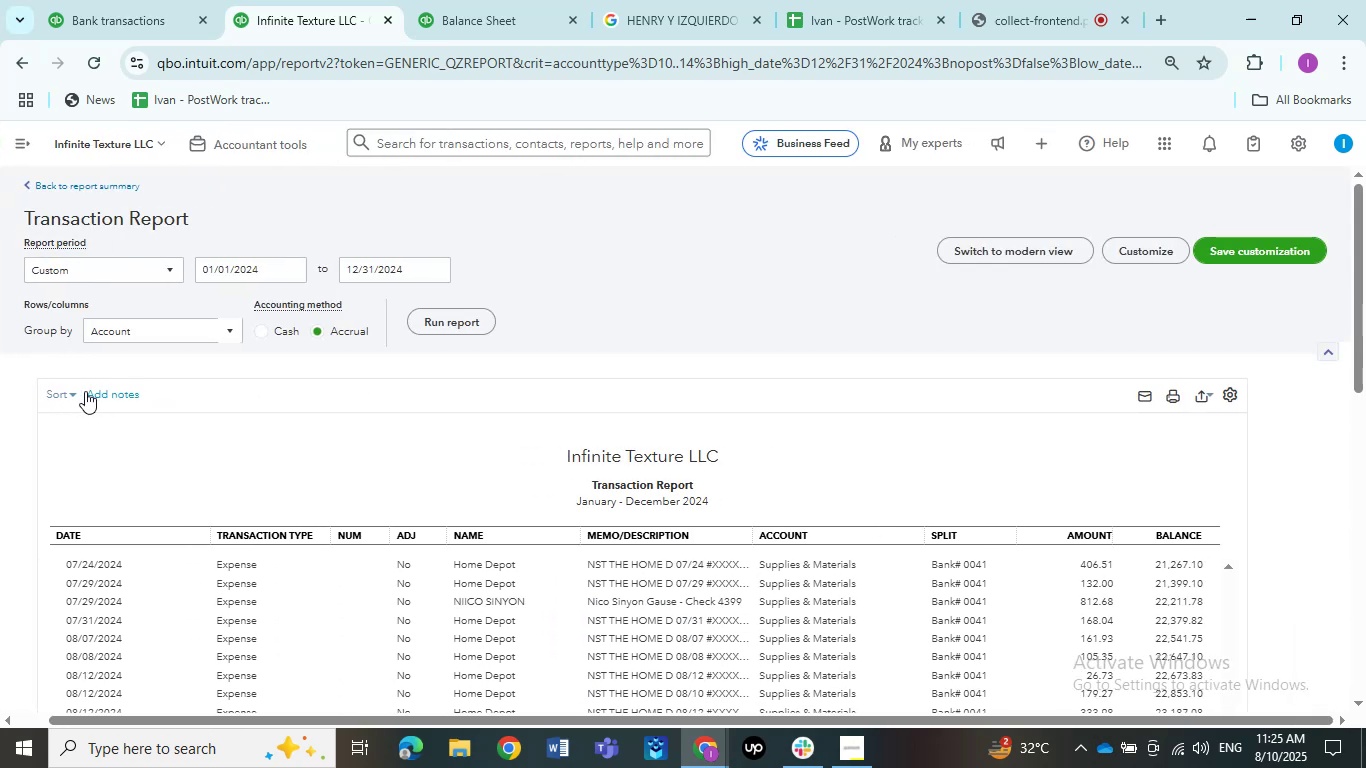 
left_click([67, 392])
 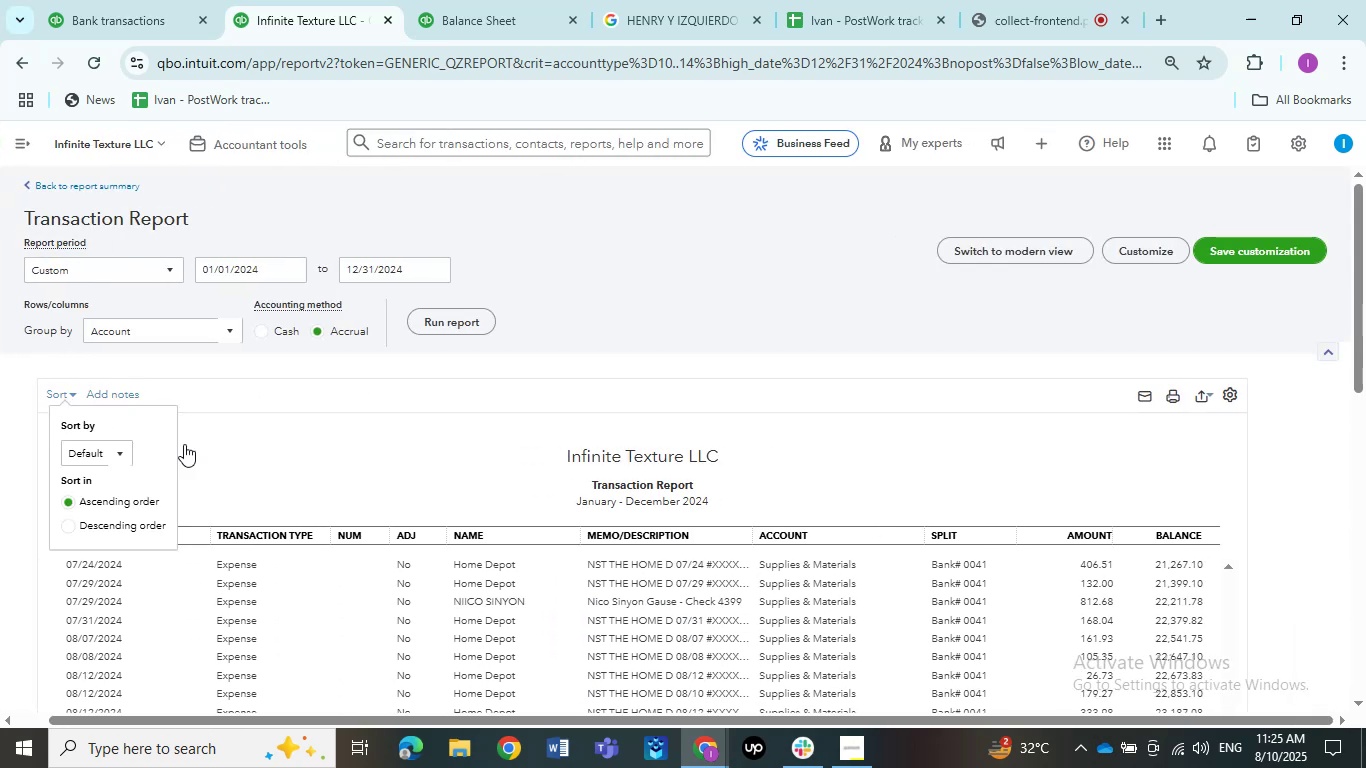 
left_click([110, 446])
 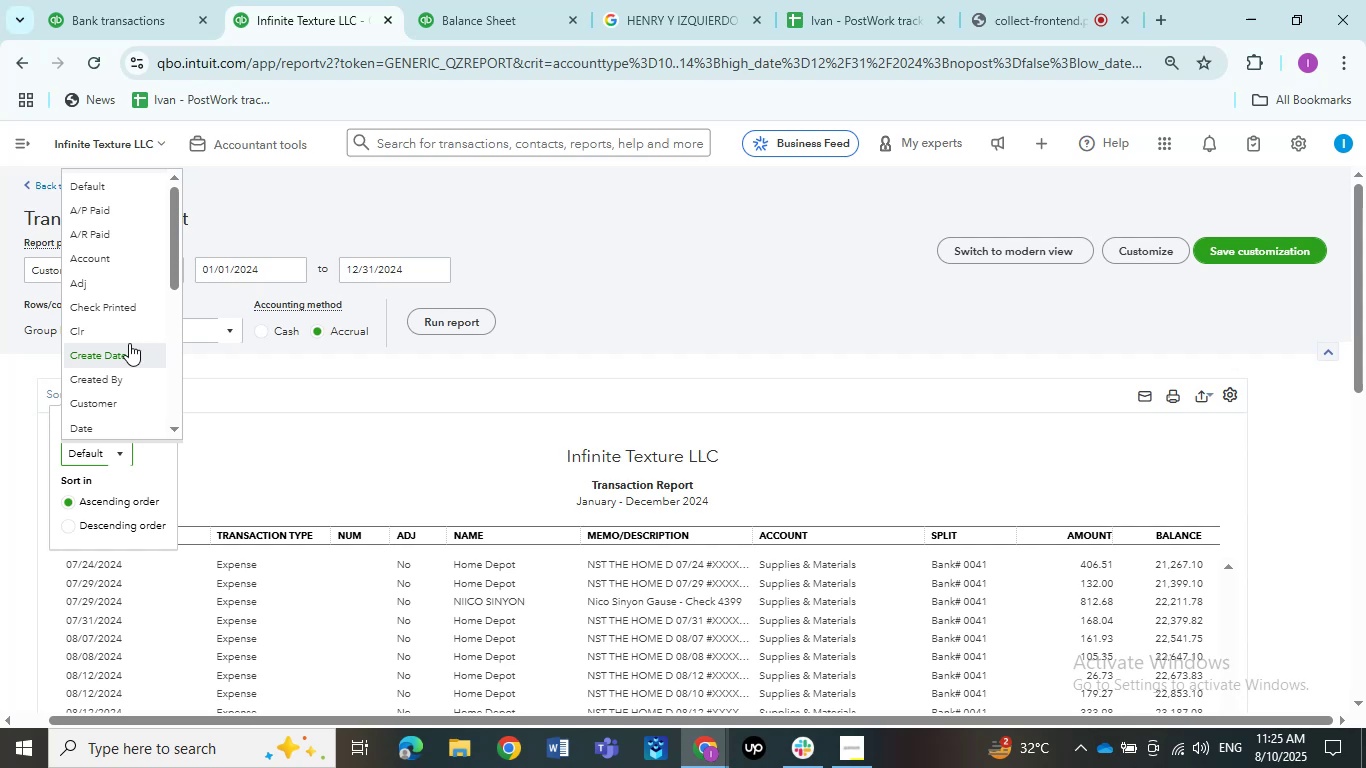 
scroll: coordinate [126, 347], scroll_direction: down, amount: 2.0
 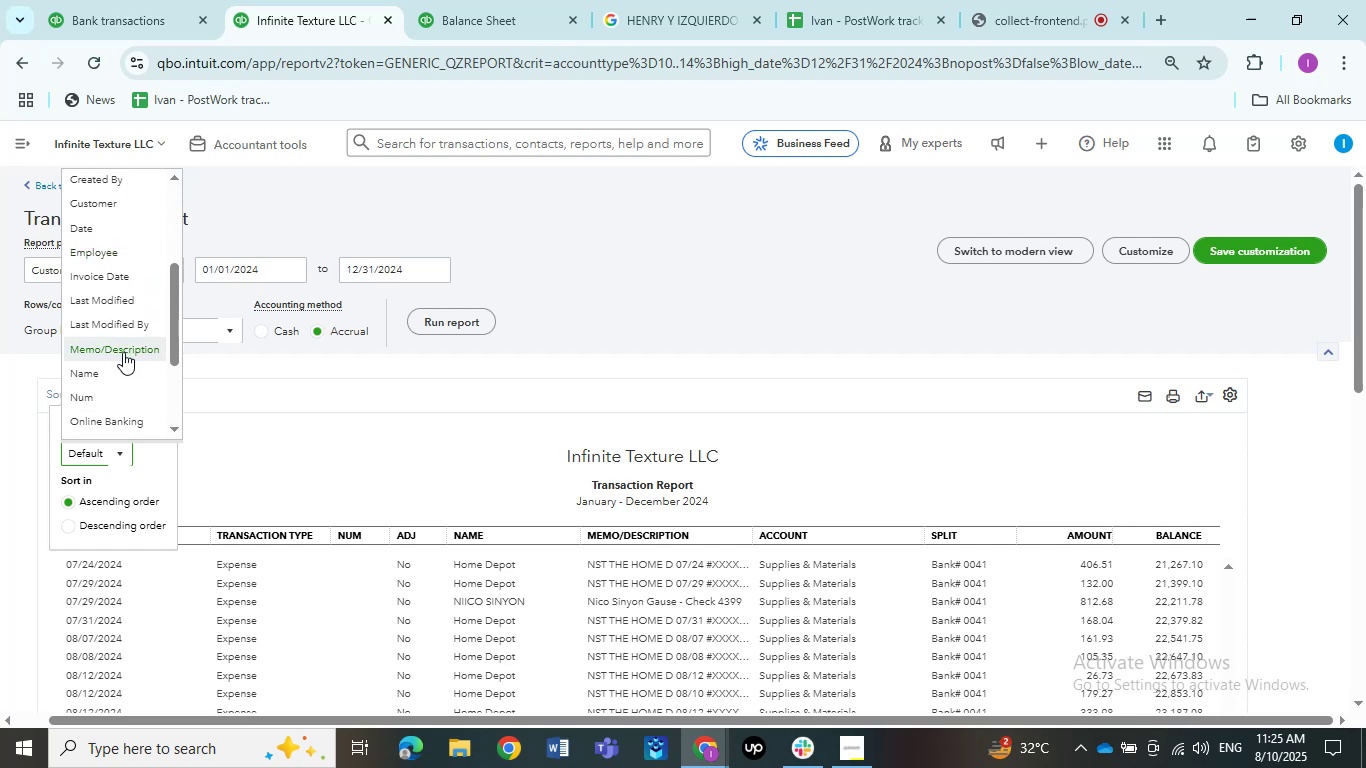 
left_click([123, 352])
 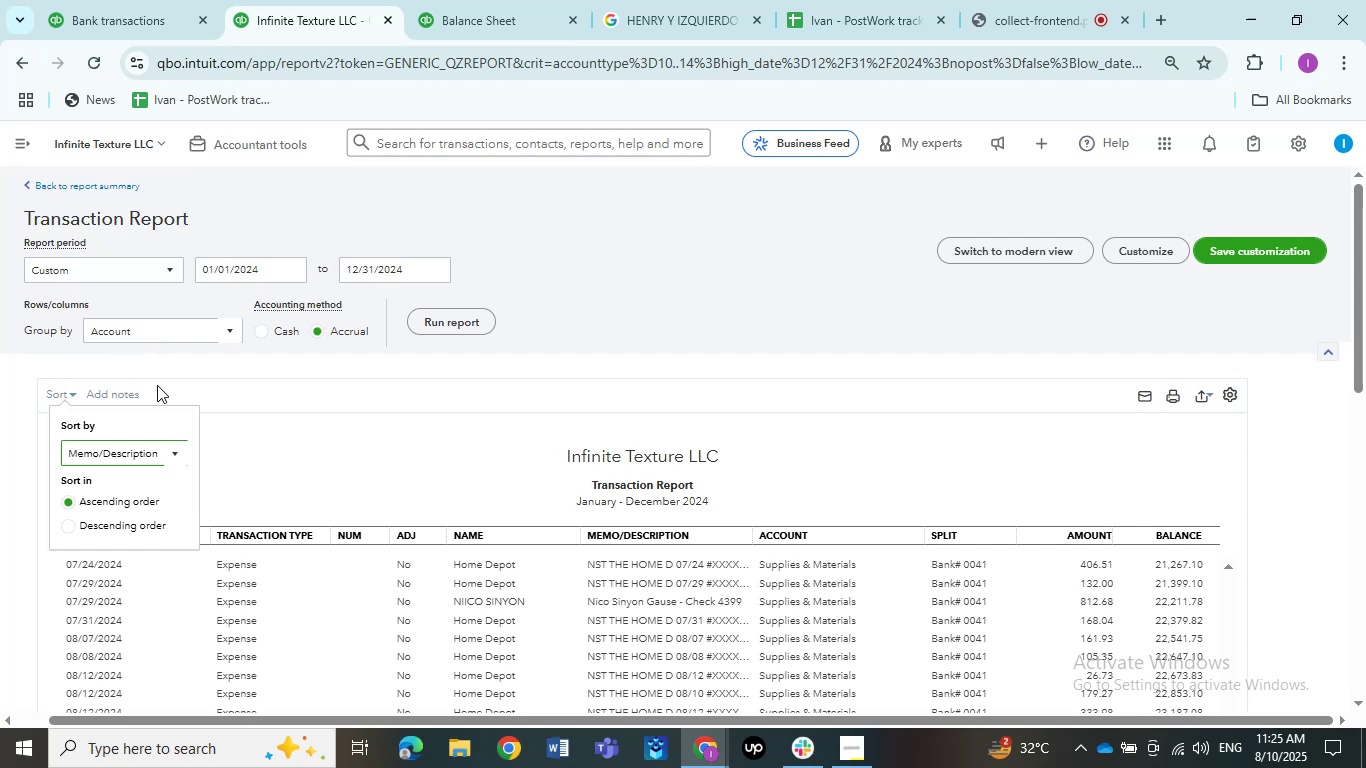 
mouse_move([296, 409])
 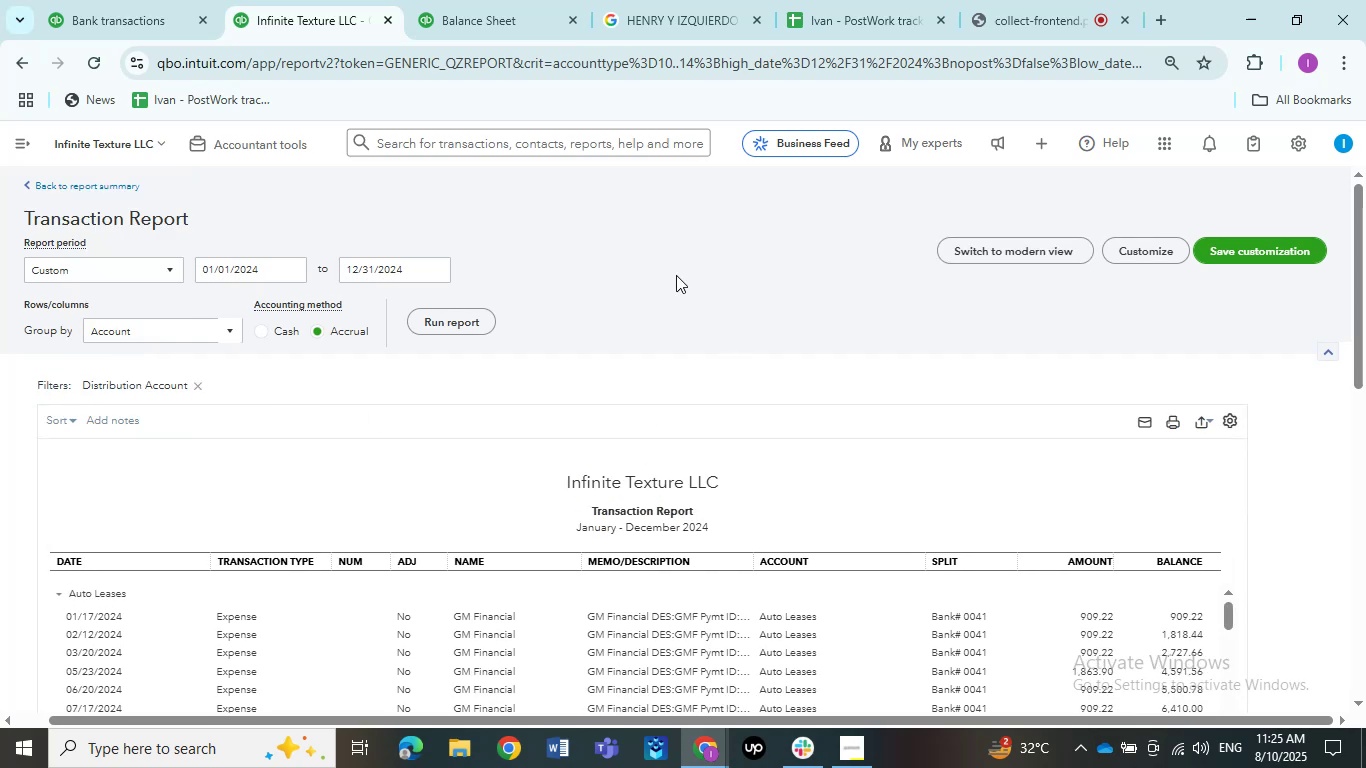 
scroll: coordinate [424, 323], scroll_direction: down, amount: 8.0
 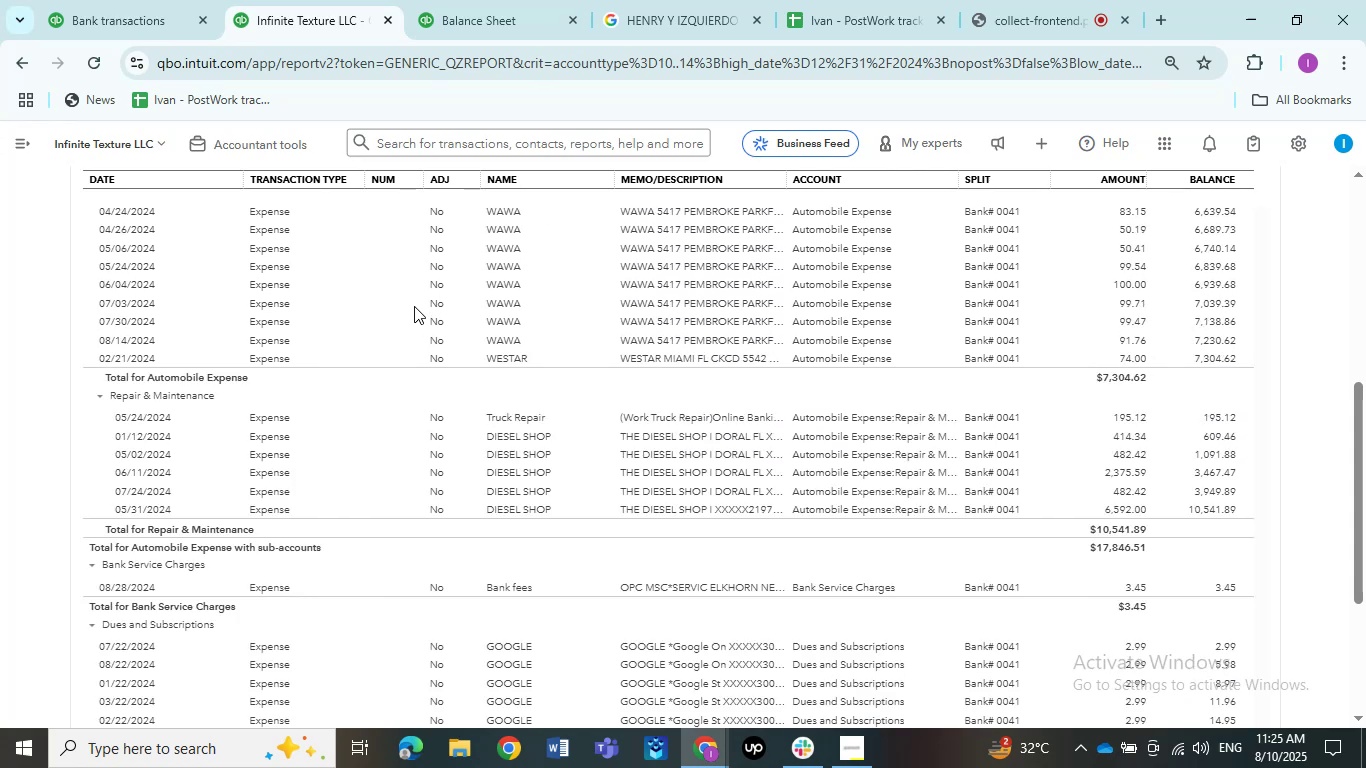 
wait(7.77)
 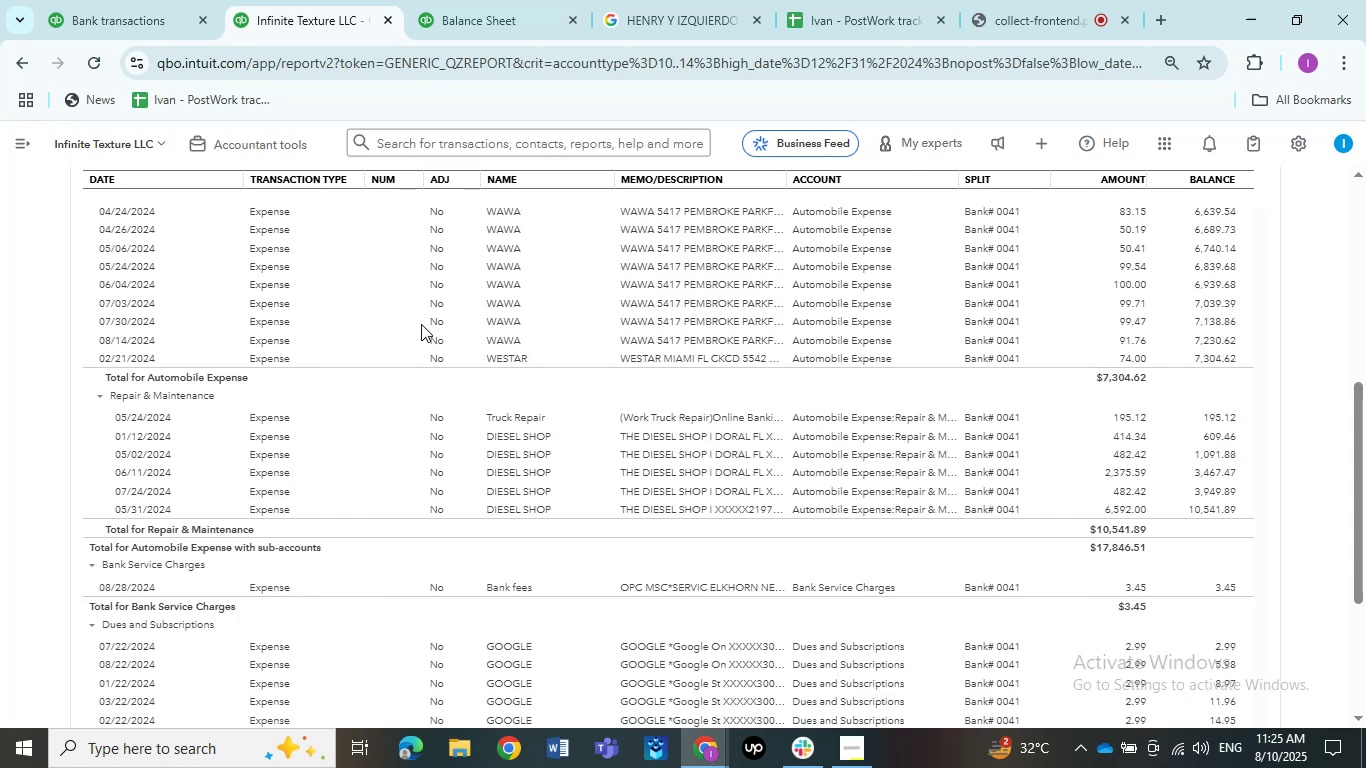 
scroll: coordinate [425, 386], scroll_direction: down, amount: 8.0
 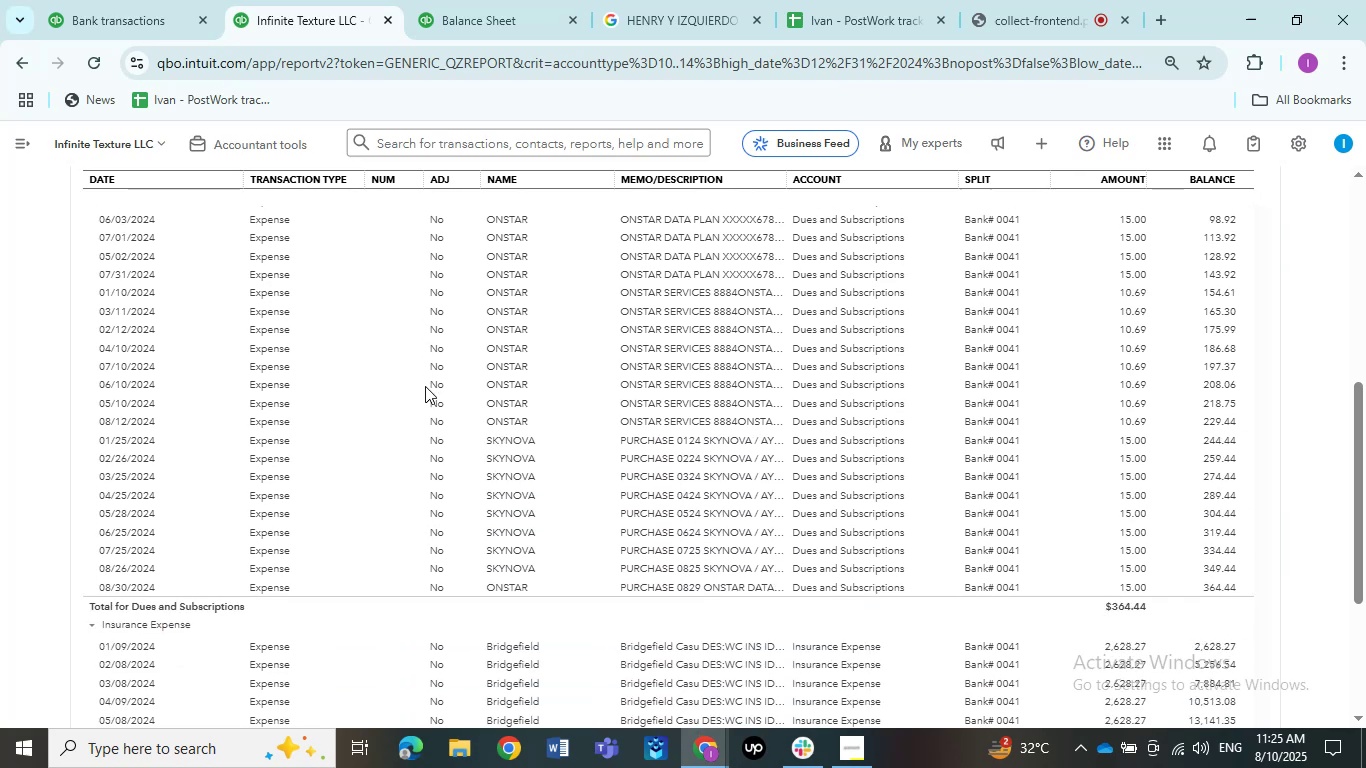 
mouse_move([440, 368])
 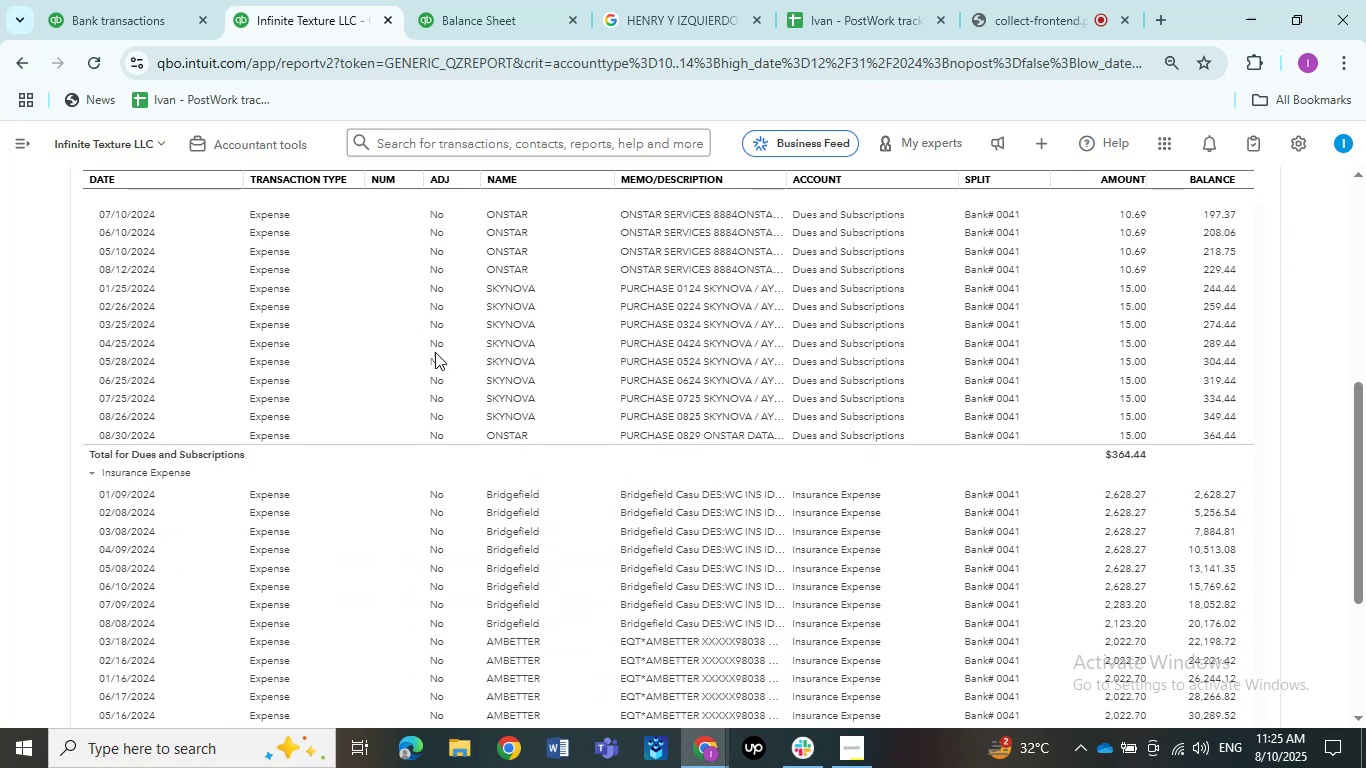 
scroll: coordinate [435, 354], scroll_direction: down, amount: 9.0
 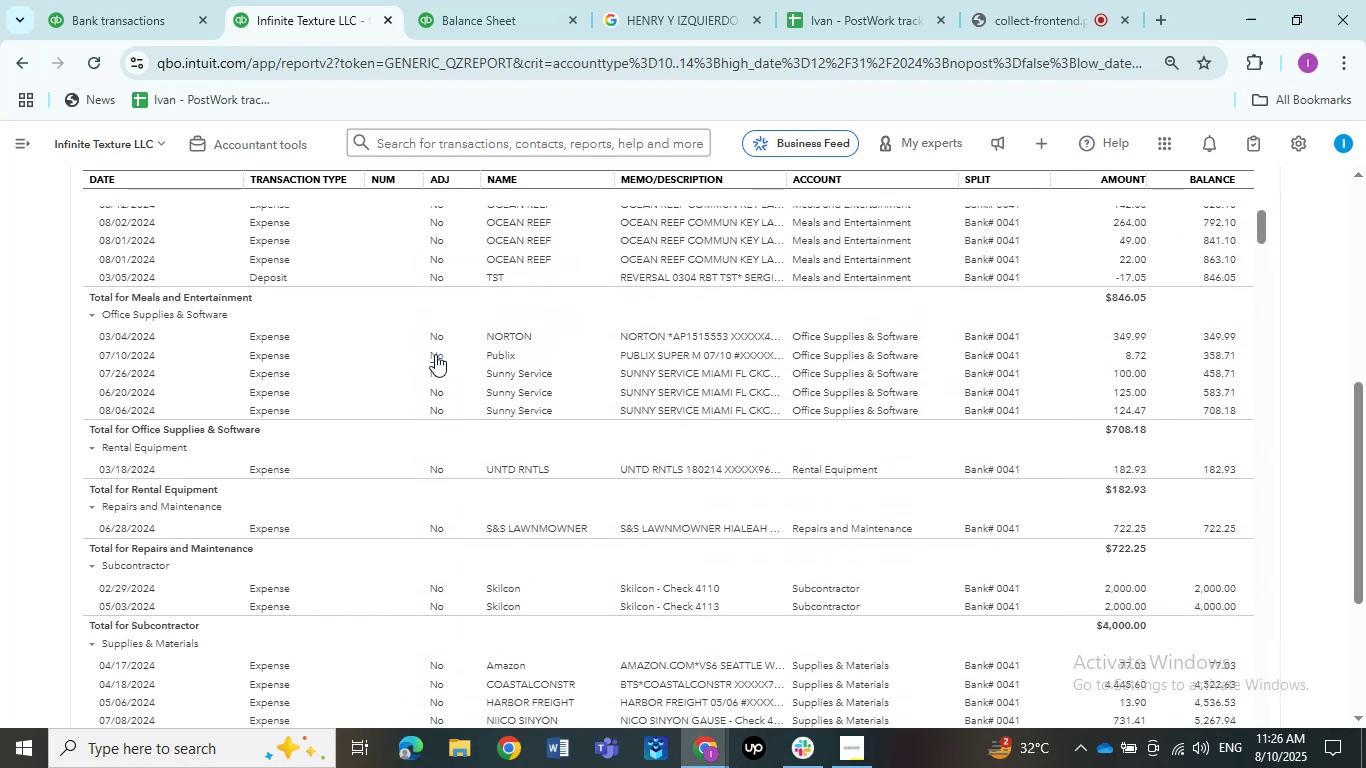 
scroll: coordinate [433, 372], scroll_direction: up, amount: 12.0
 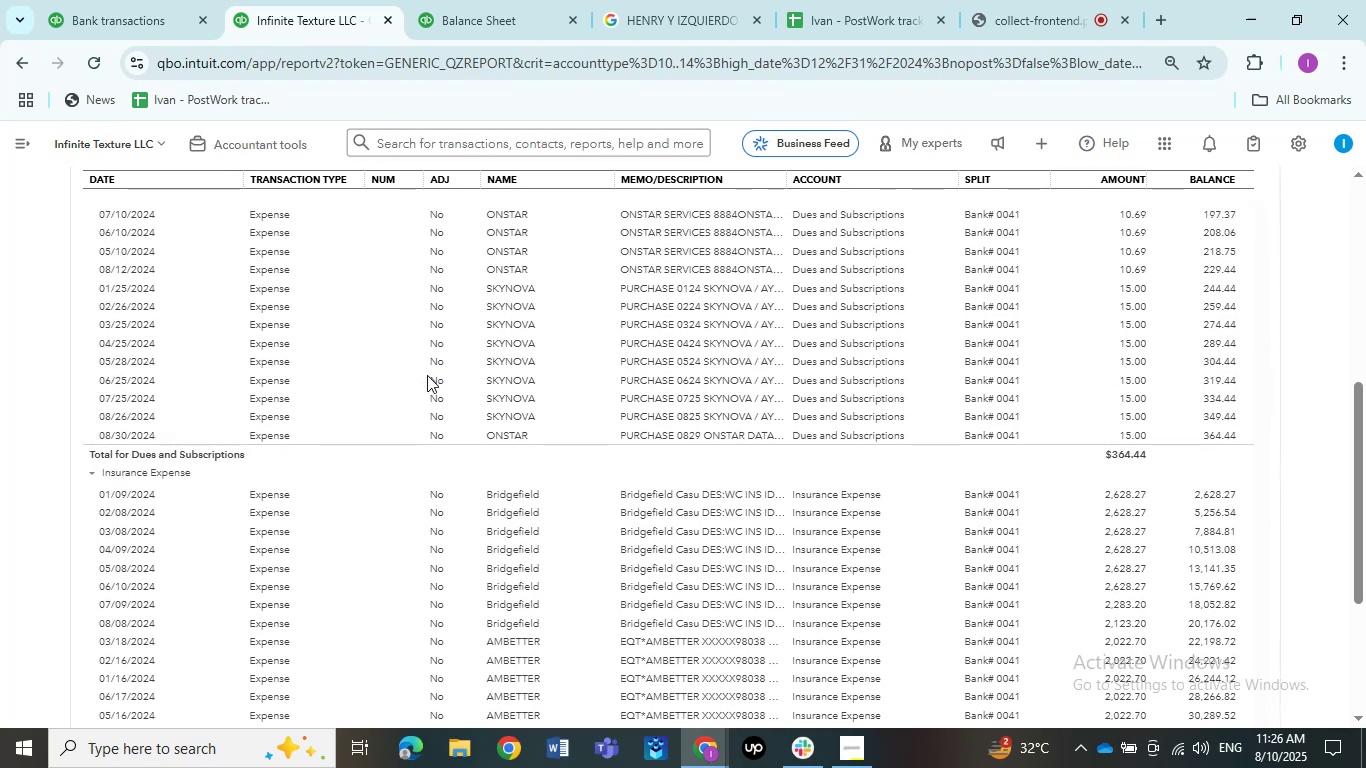 
scroll: coordinate [424, 380], scroll_direction: down, amount: 16.0
 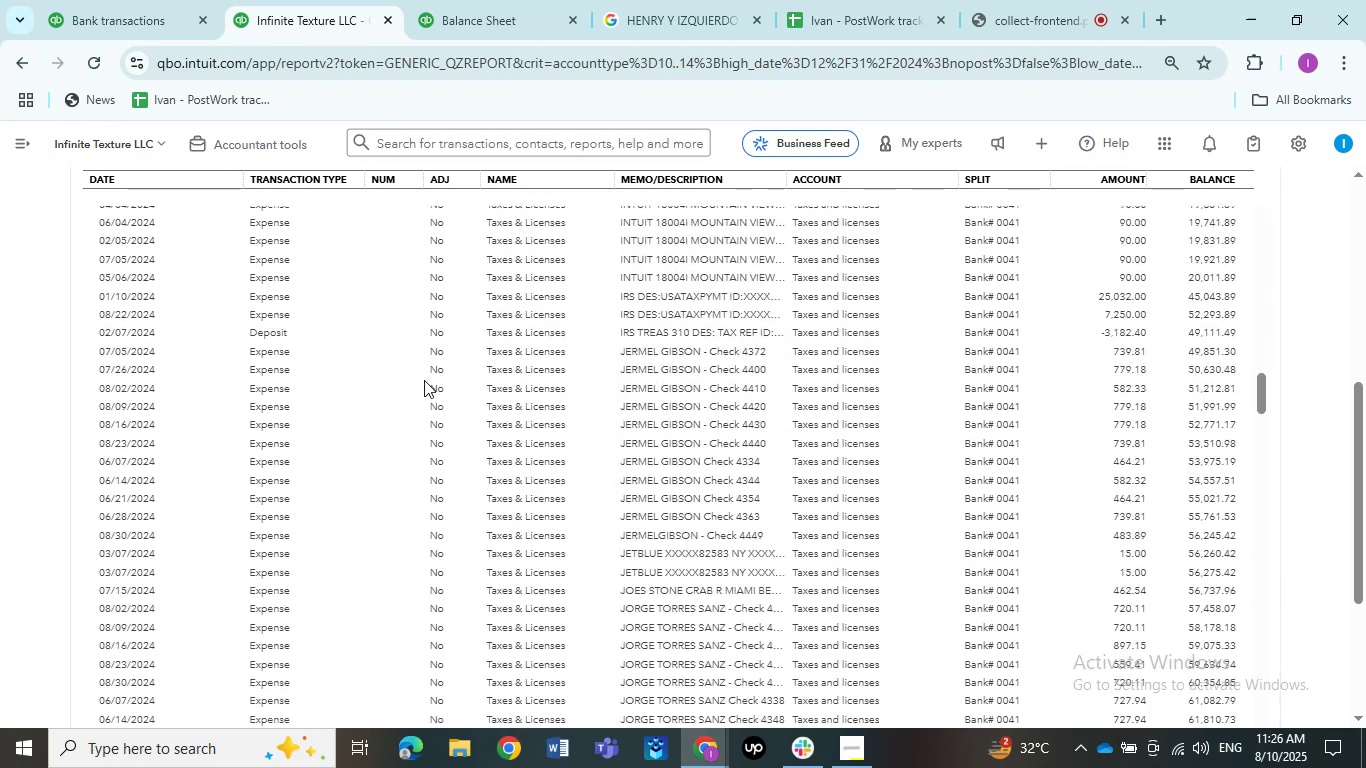 
scroll: coordinate [424, 380], scroll_direction: up, amount: 6.0
 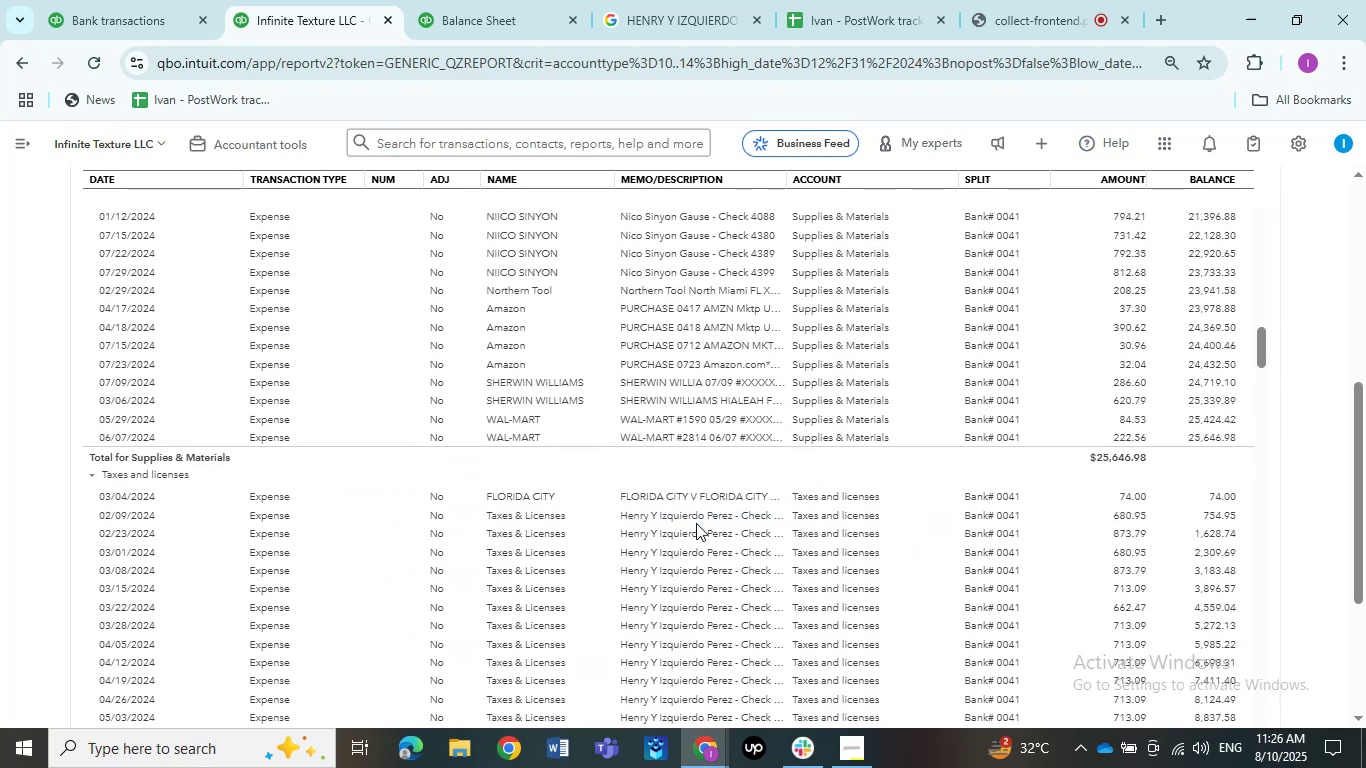 
left_click([693, 520])
 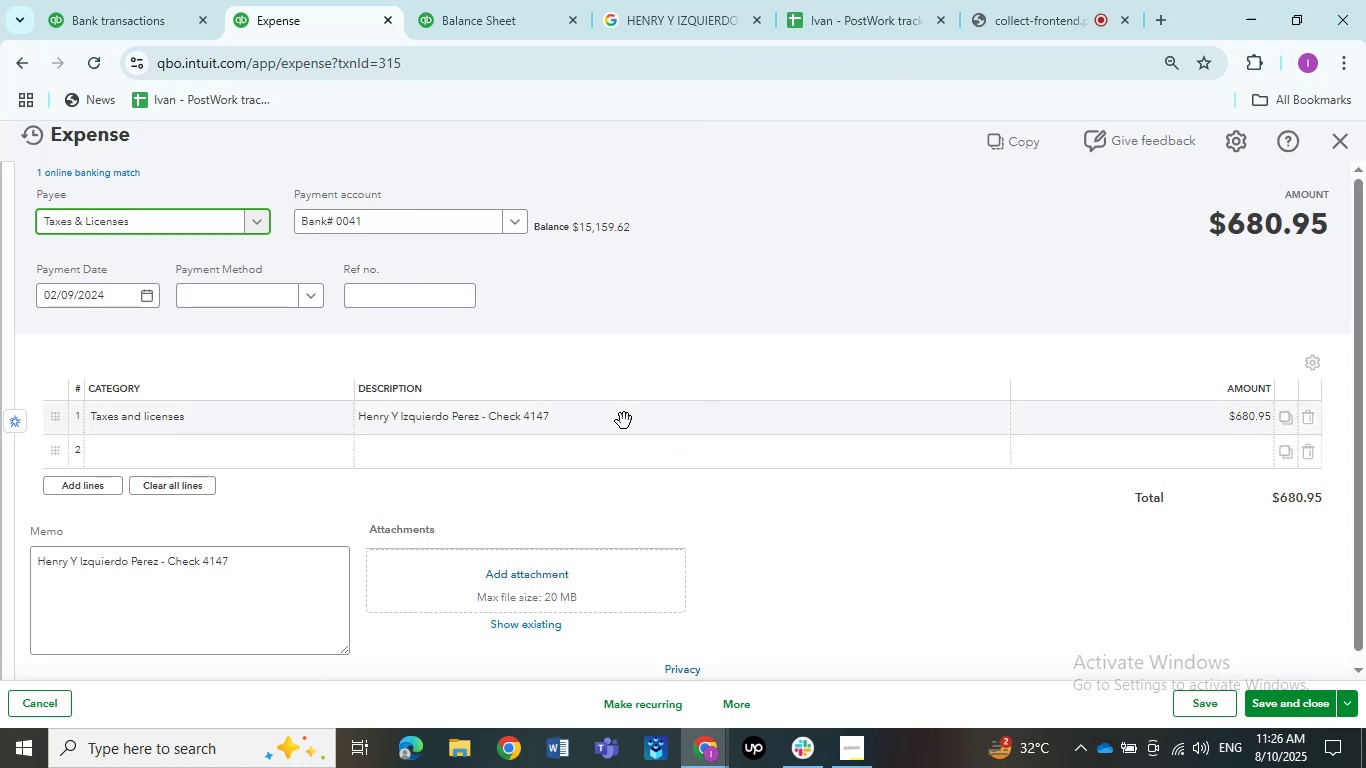 
left_click([171, 219])
 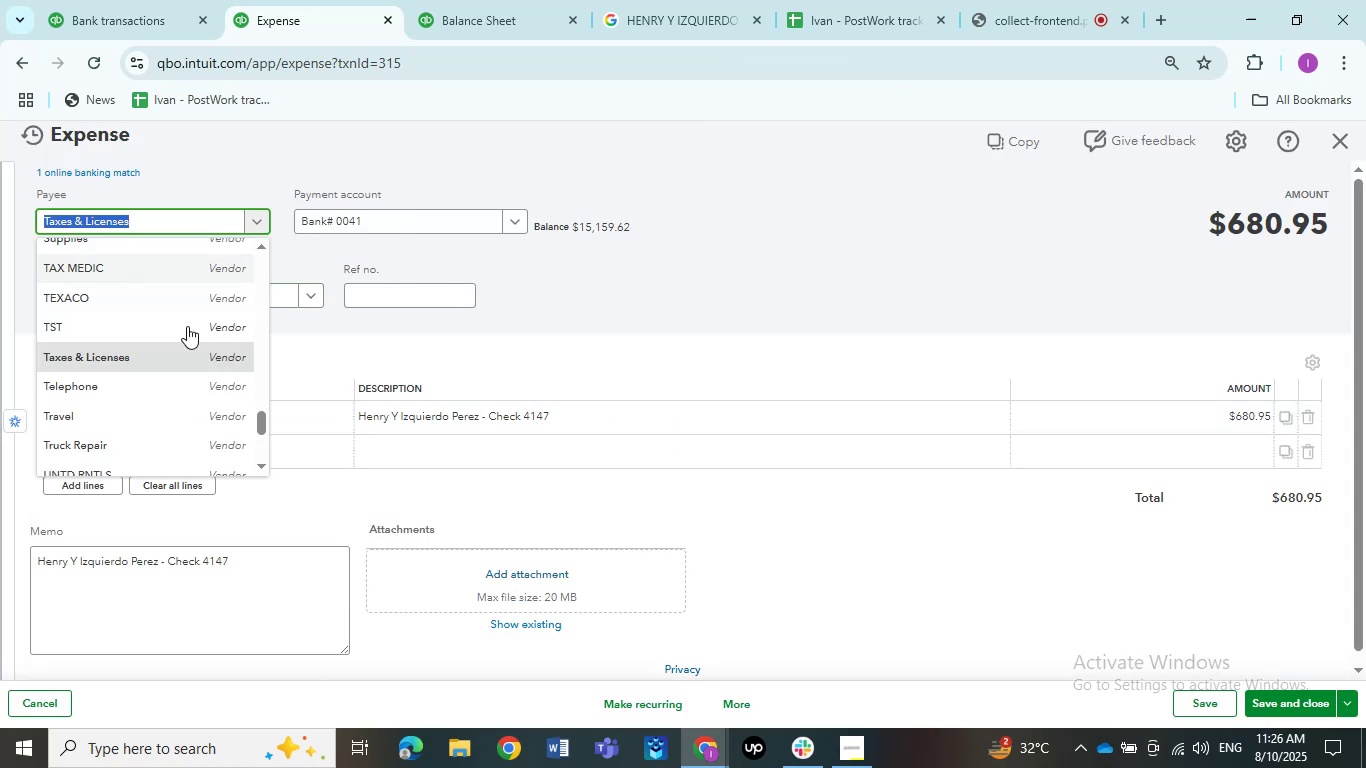 
scroll: coordinate [188, 354], scroll_direction: up, amount: 9.0
 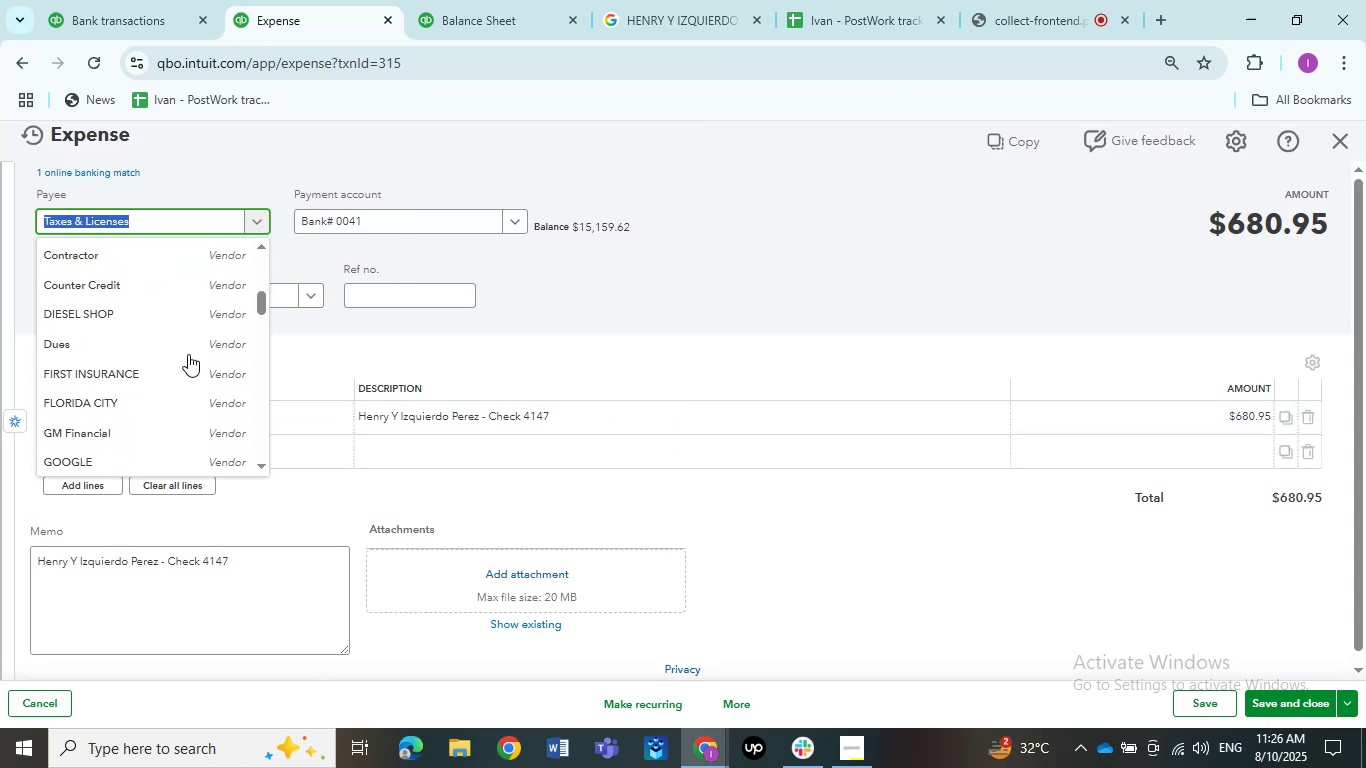 
scroll: coordinate [188, 354], scroll_direction: down, amount: 2.0
 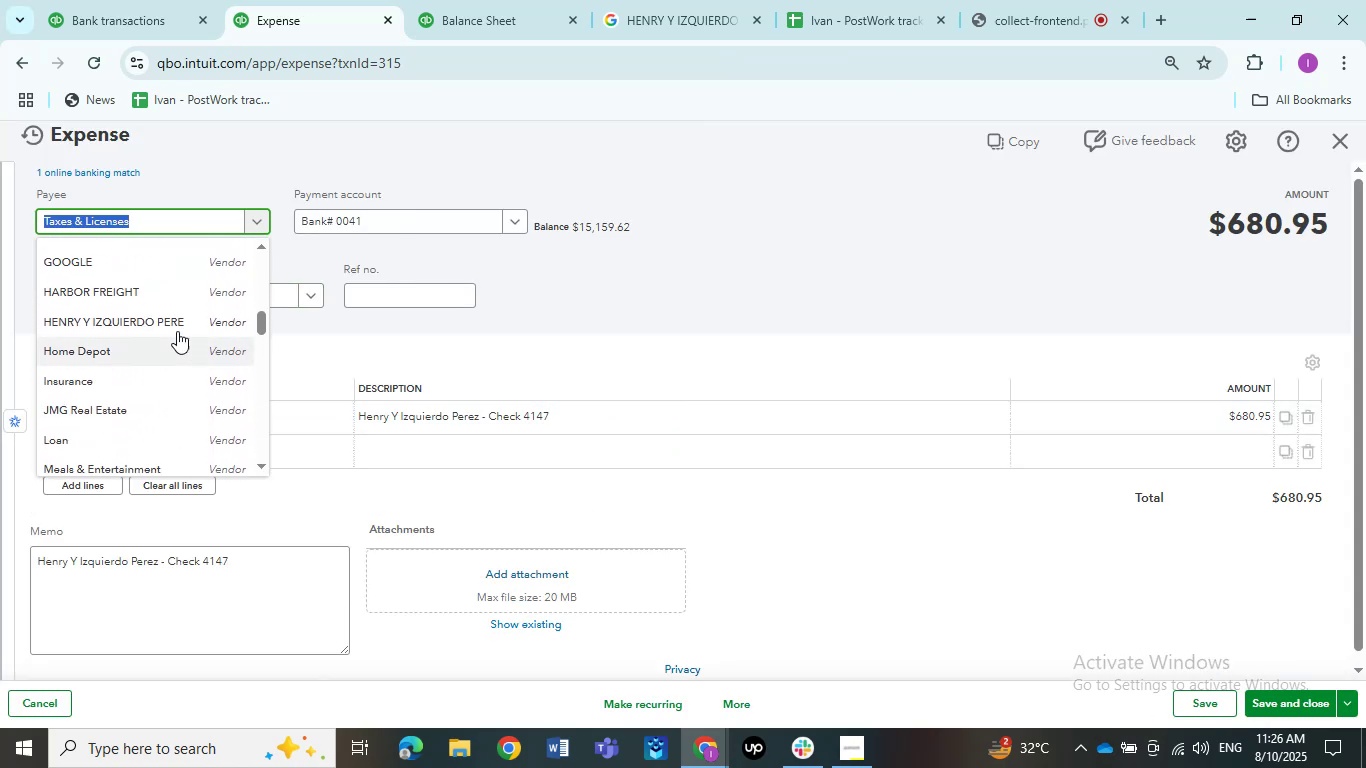 
left_click([174, 326])
 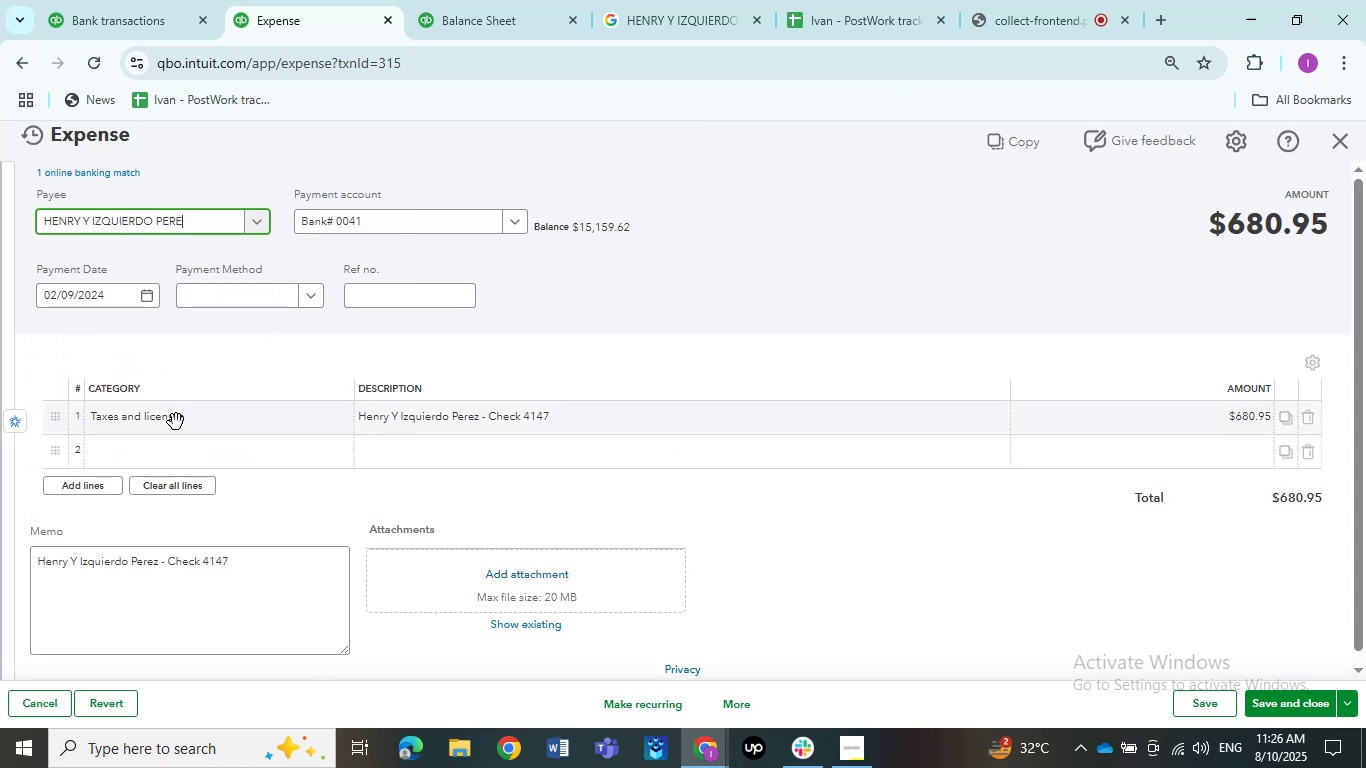 
left_click([176, 423])
 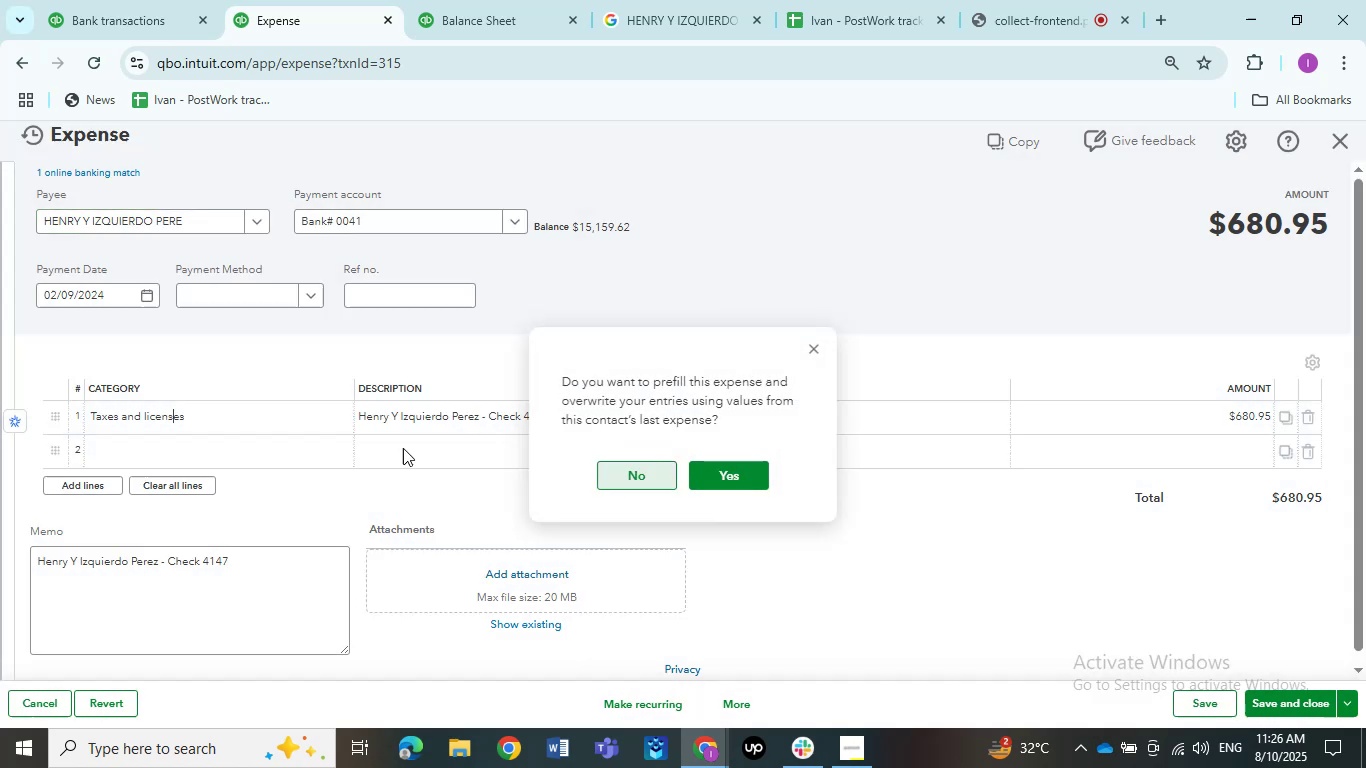 
left_click([195, 419])
 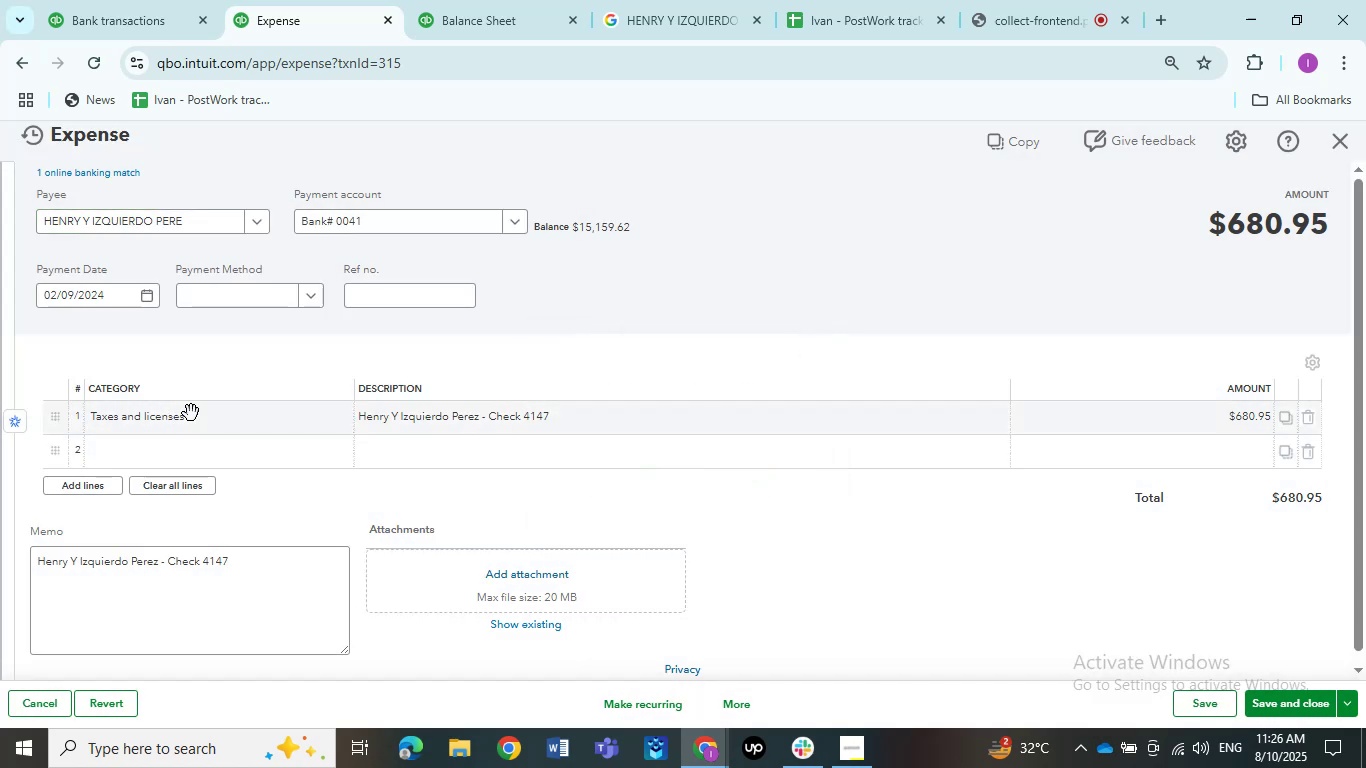 
left_click([191, 413])
 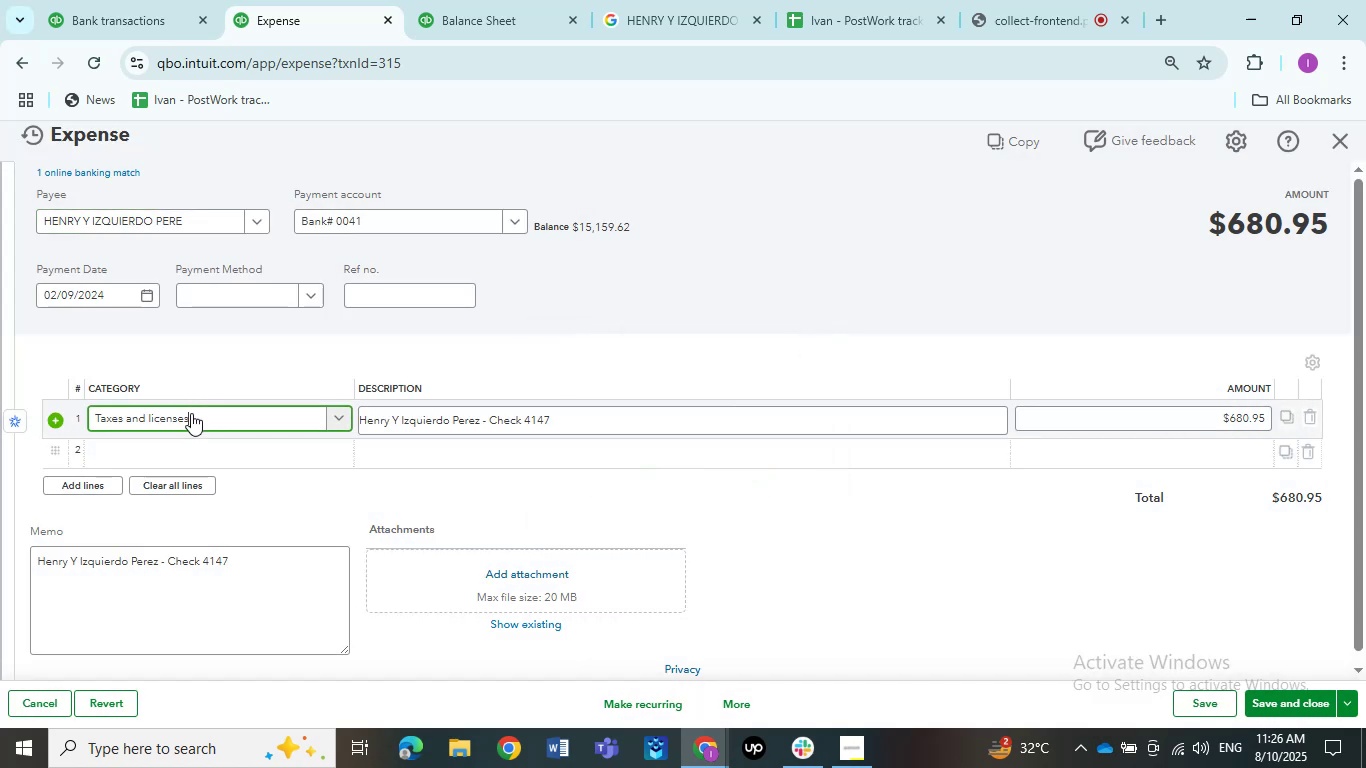 
left_click([191, 413])
 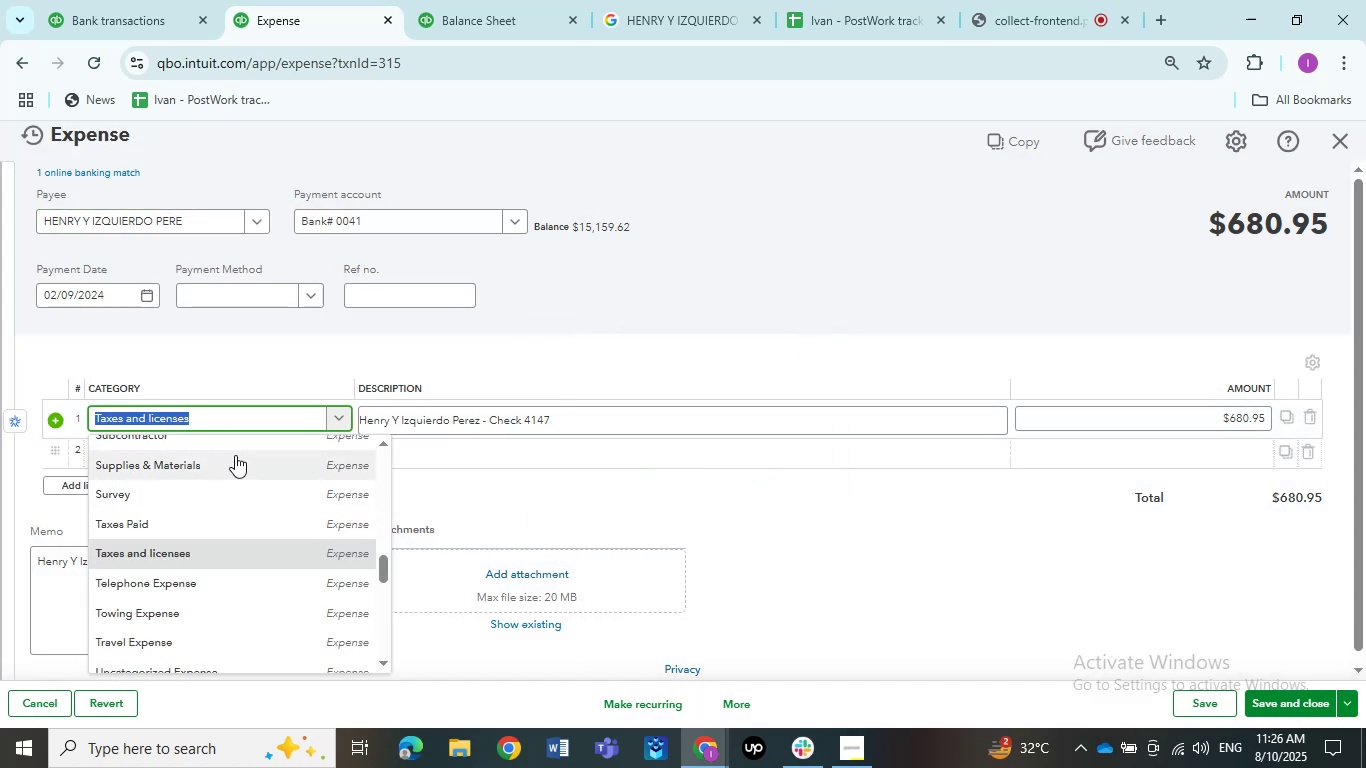 
type(ask)
 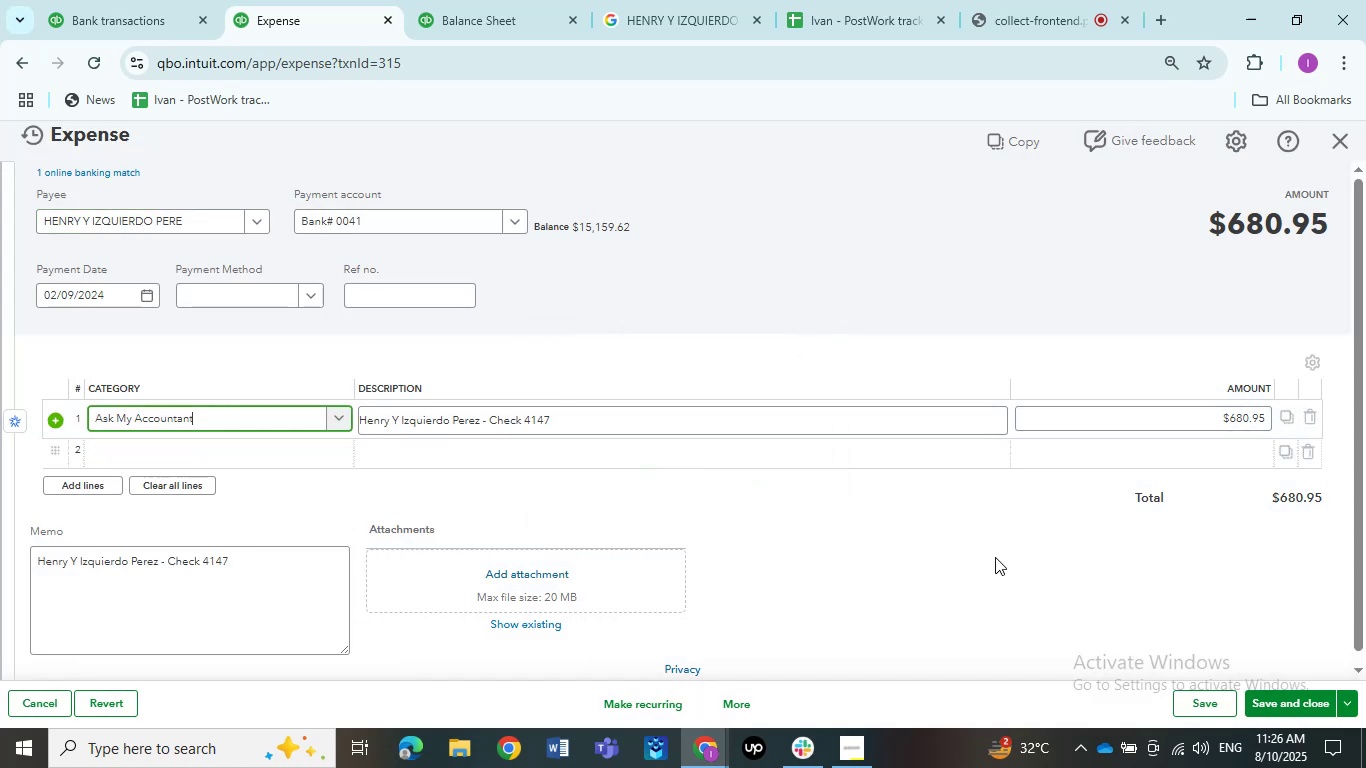 
left_click([1185, 711])
 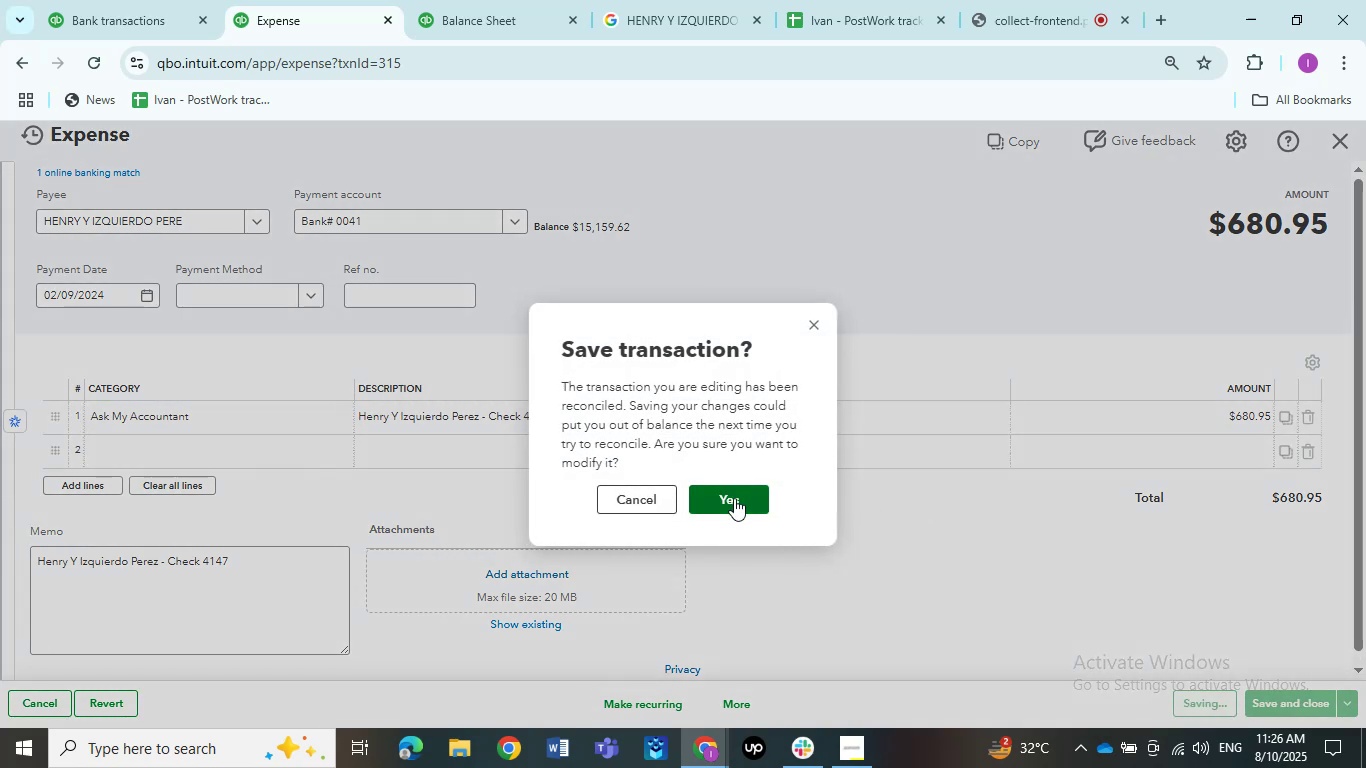 
left_click([734, 498])
 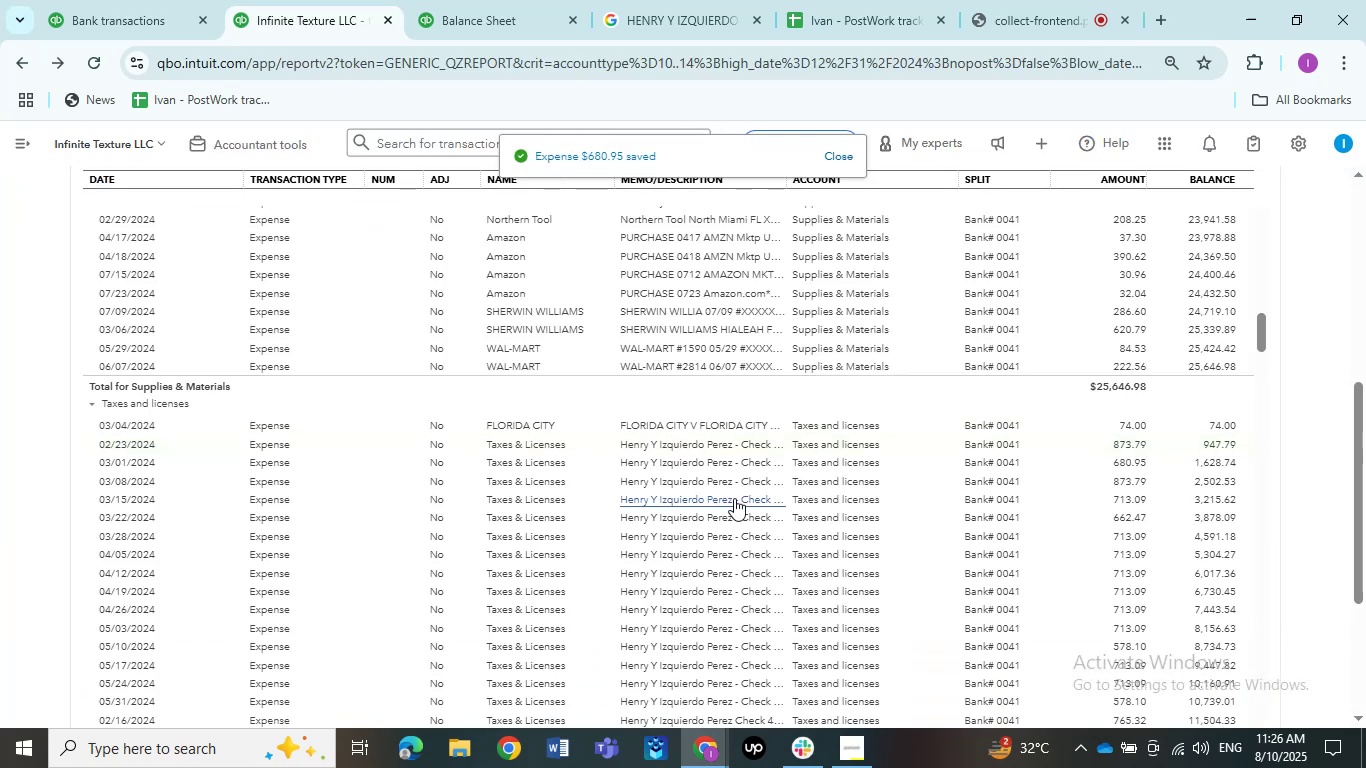 
wait(7.51)
 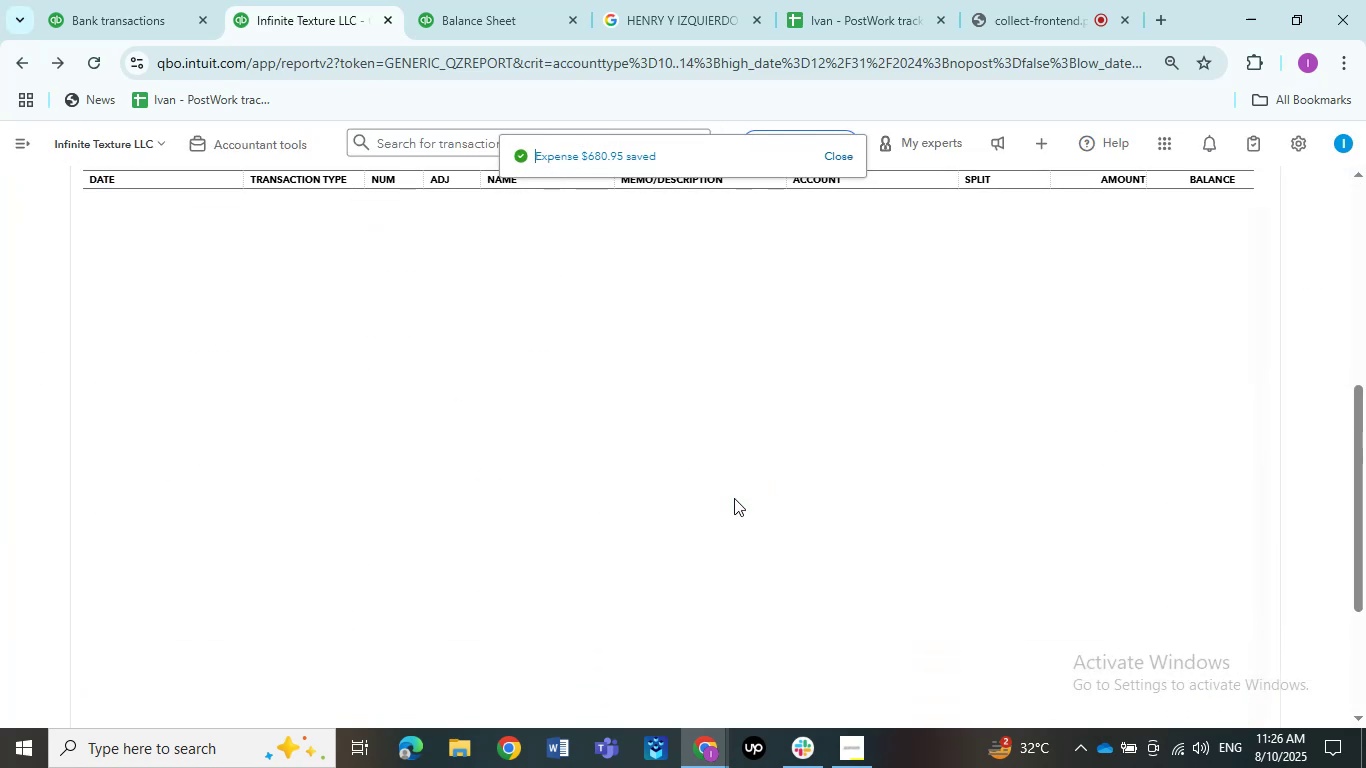 
left_click([729, 448])
 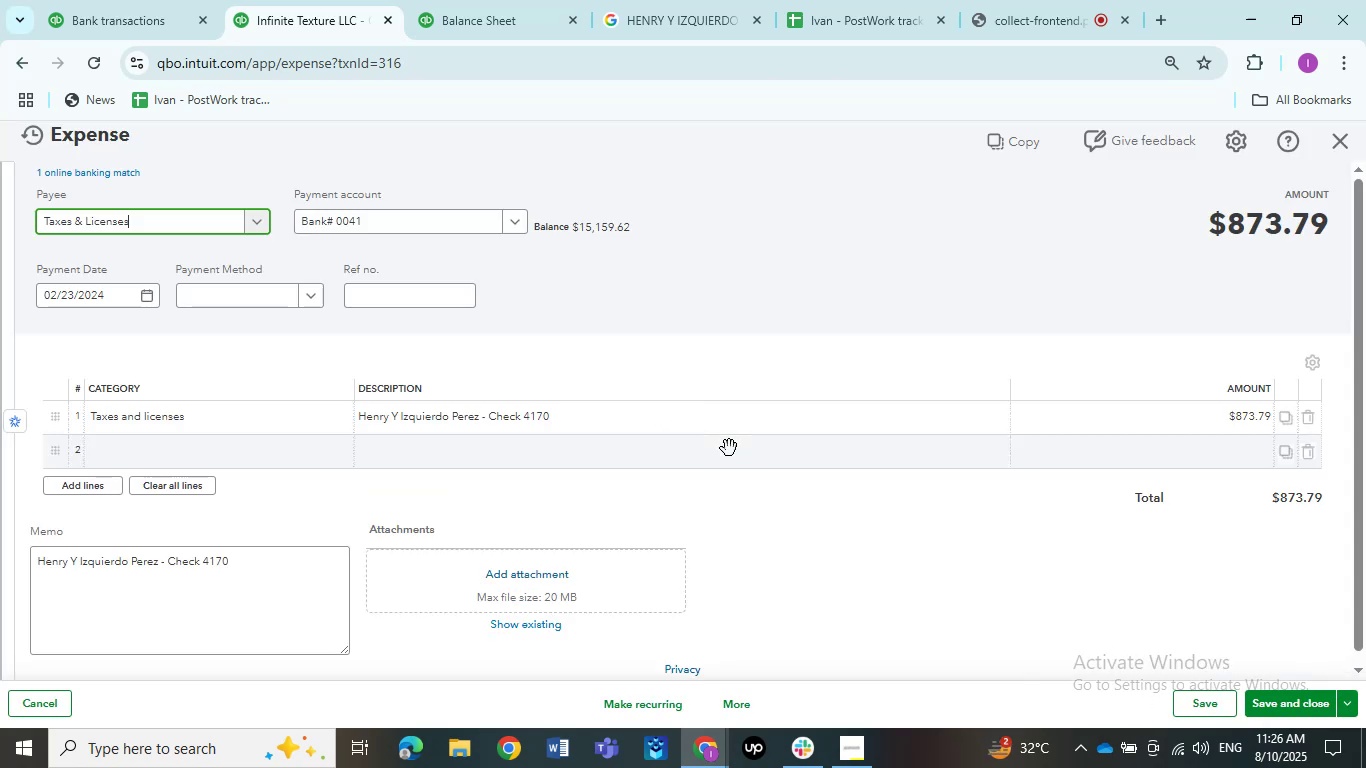 
left_click([231, 223])
 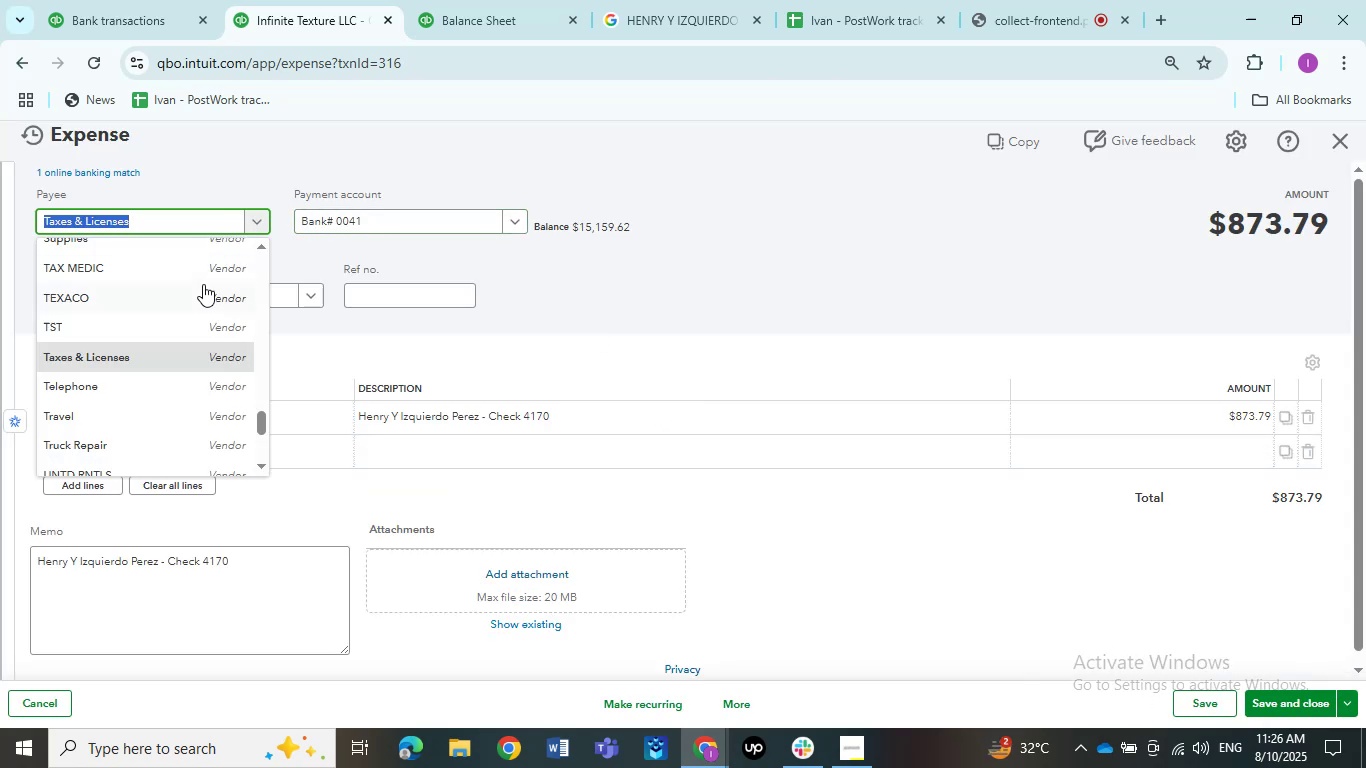 
scroll: coordinate [188, 333], scroll_direction: up, amount: 9.0
 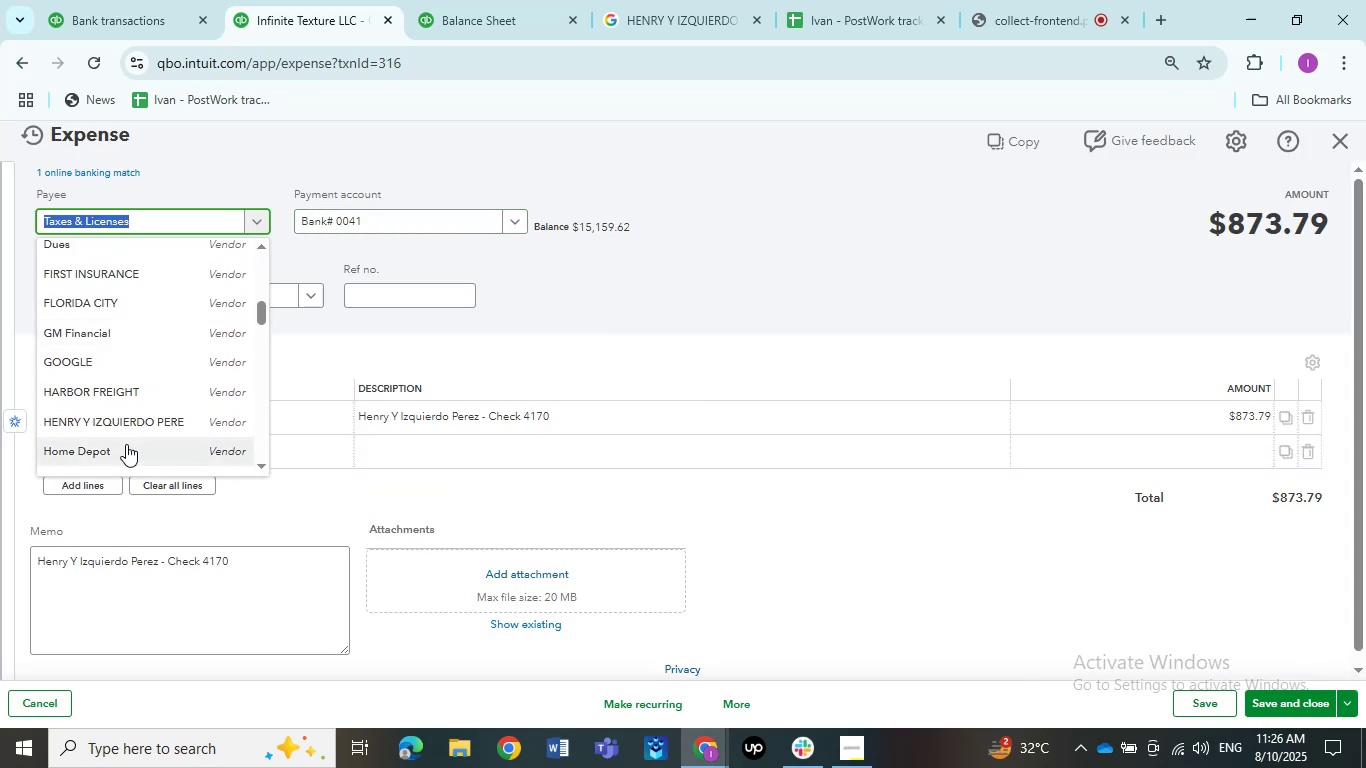 
left_click([117, 419])
 